 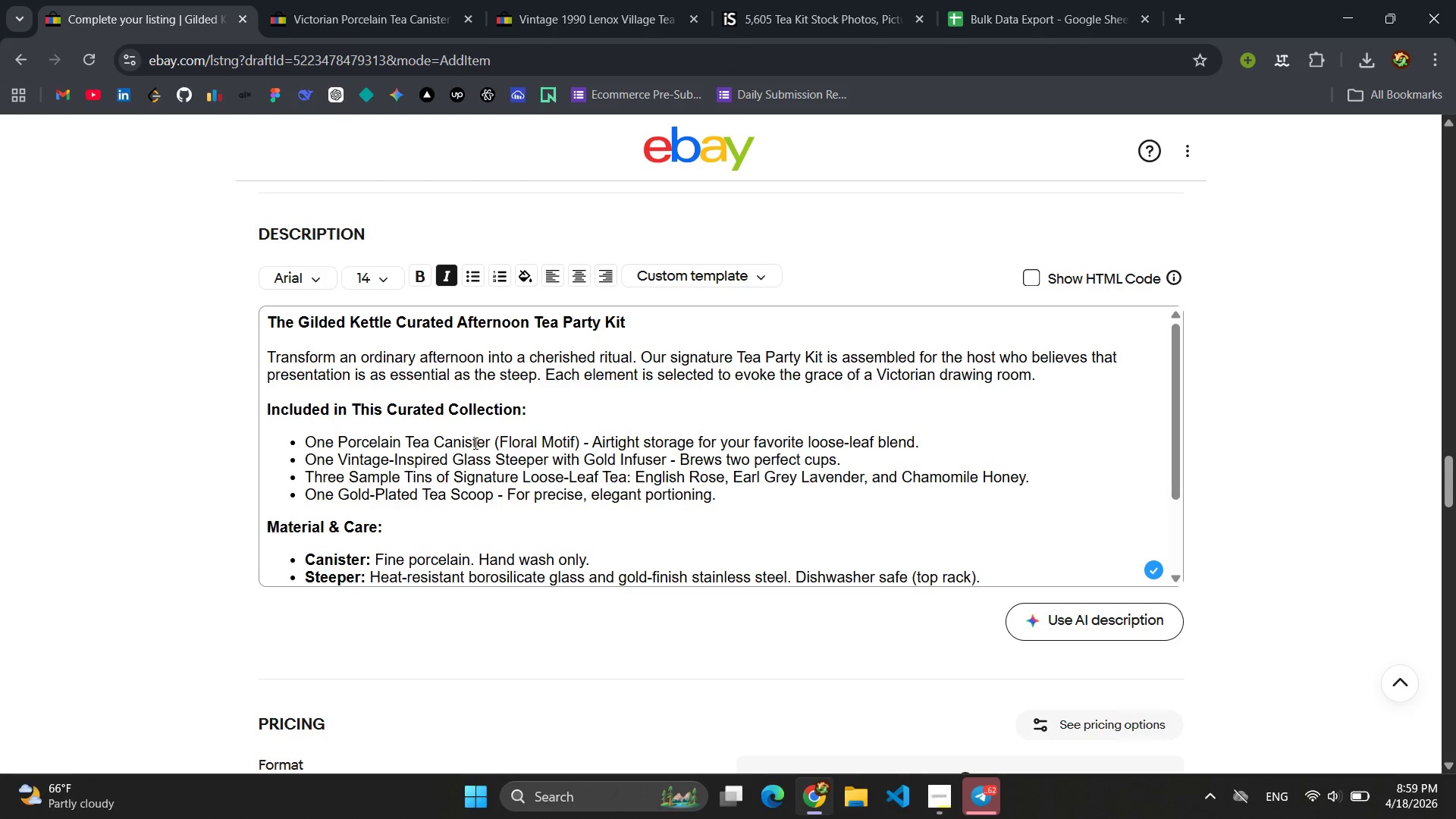 
left_click([795, 2])
 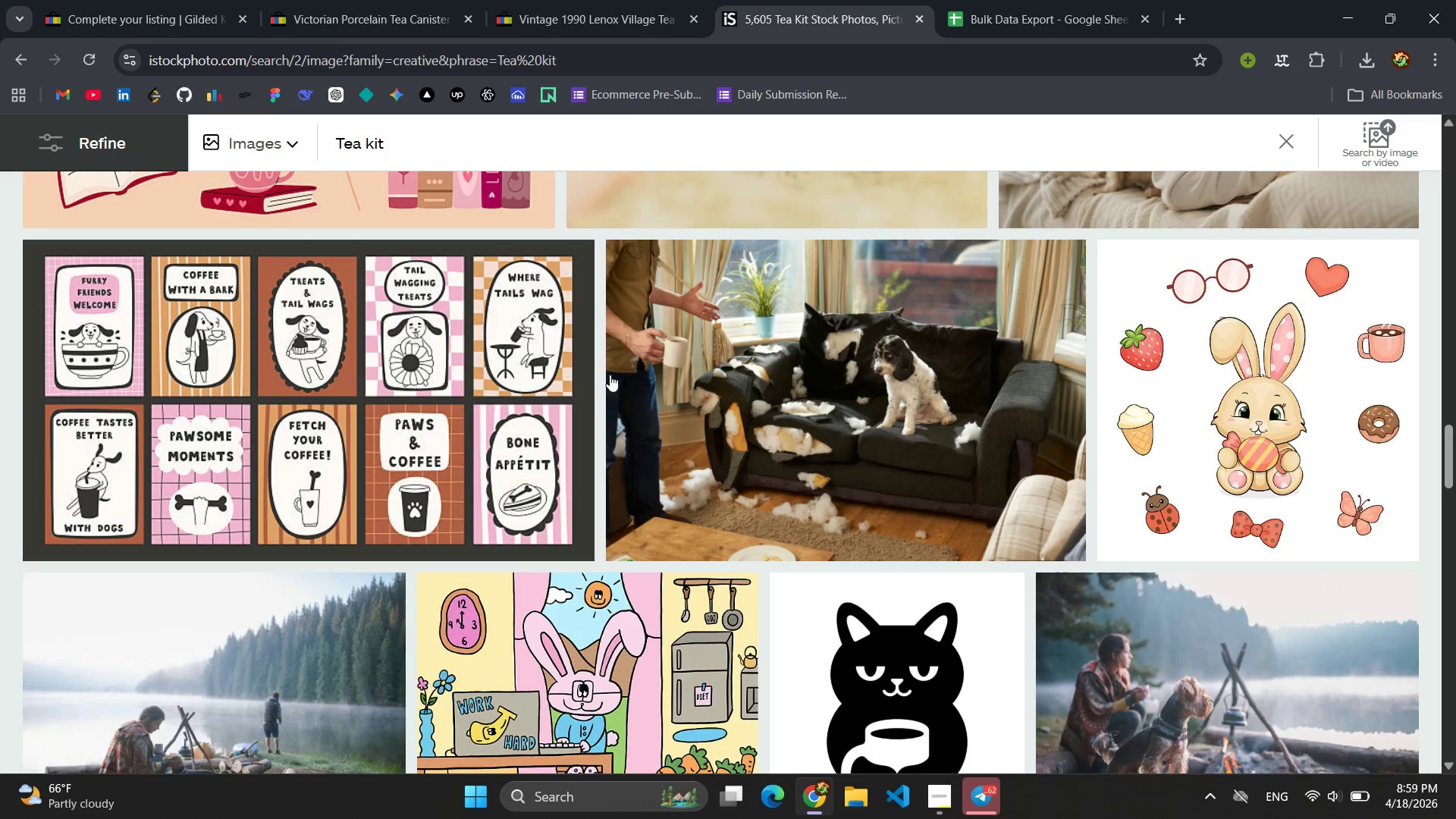 
scroll: coordinate [630, 390], scroll_direction: up, amount: 26.0
 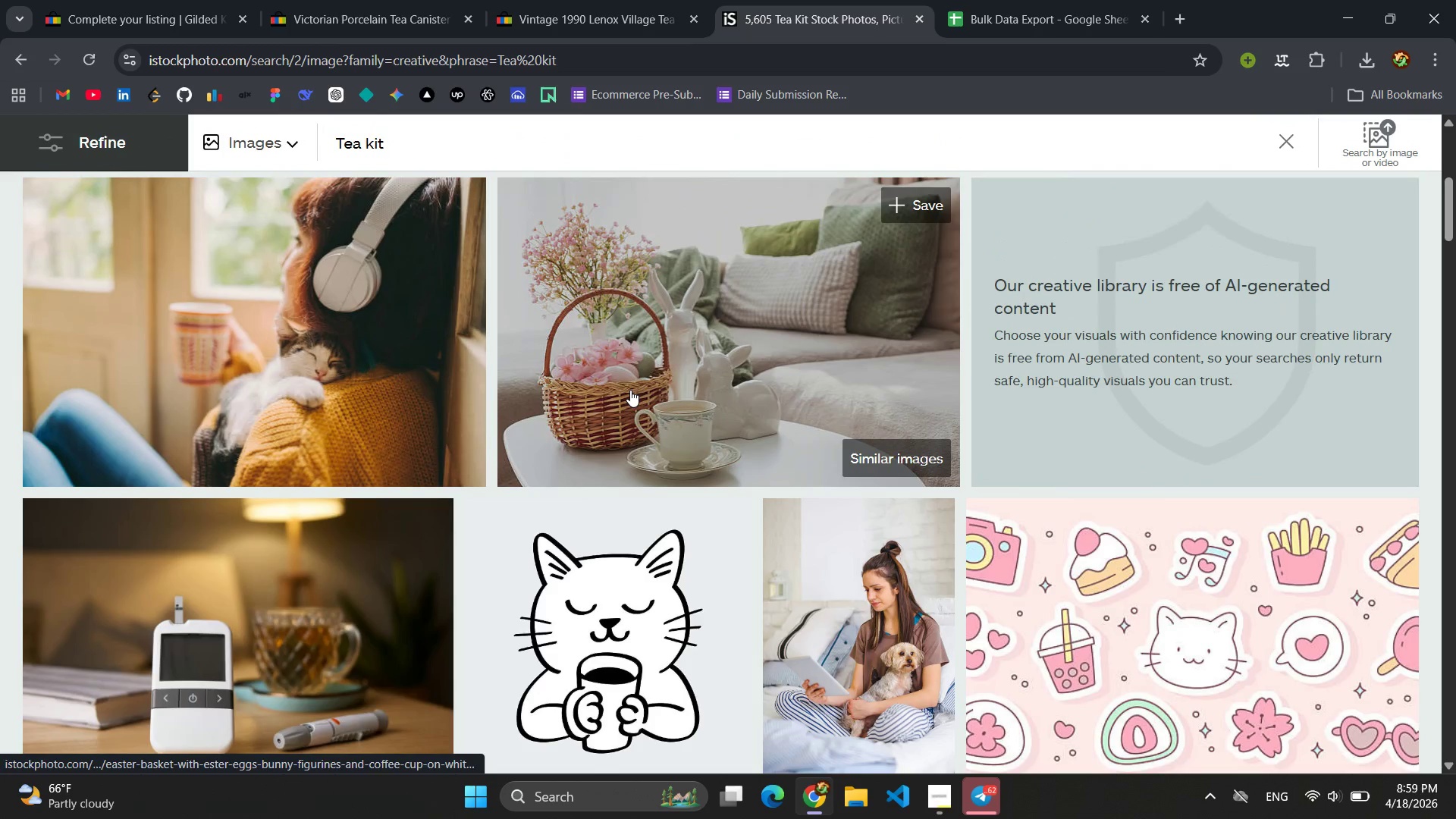 
left_click([644, 374])
 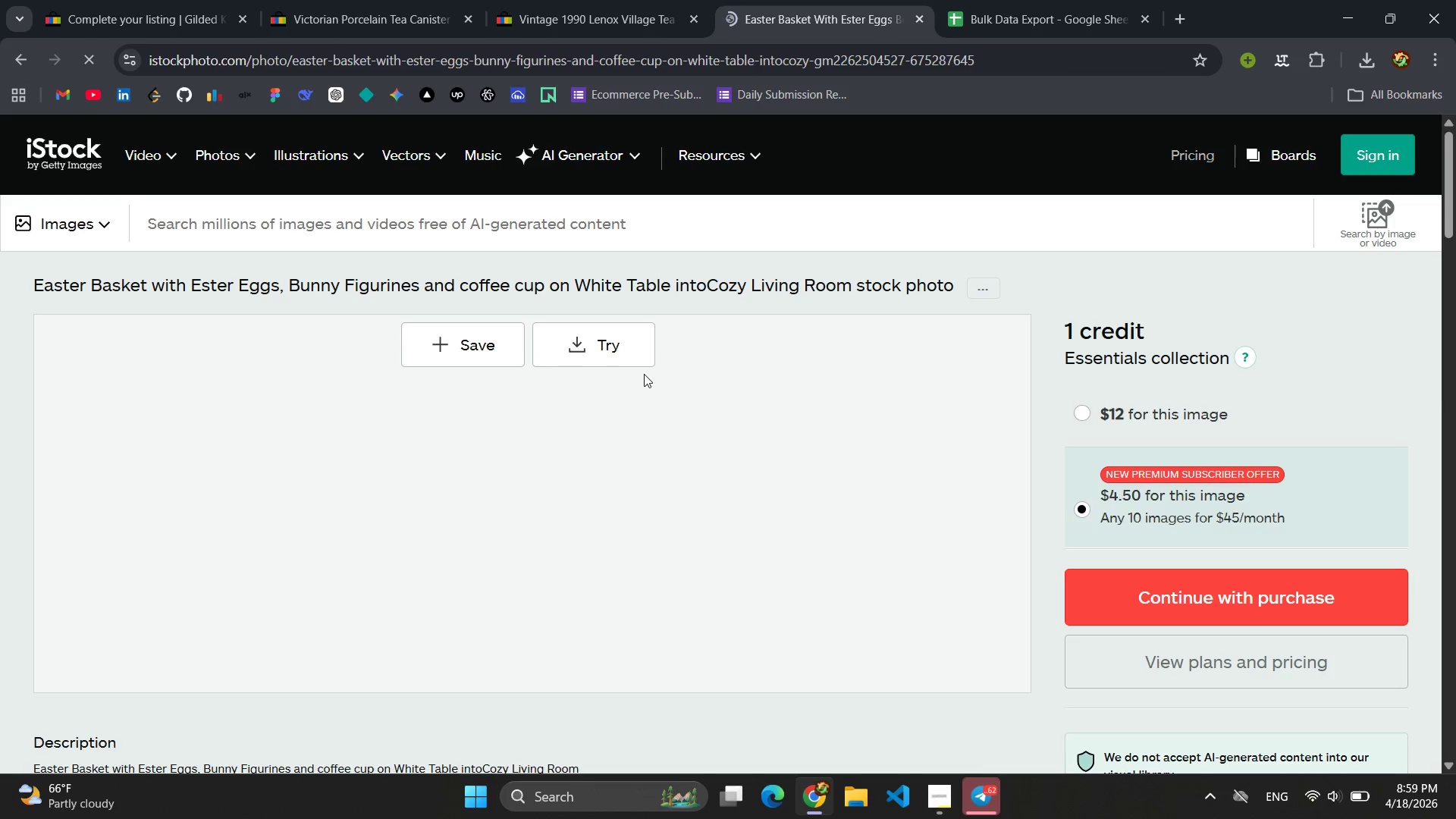 
scroll: coordinate [645, 362], scroll_direction: down, amount: 4.0
 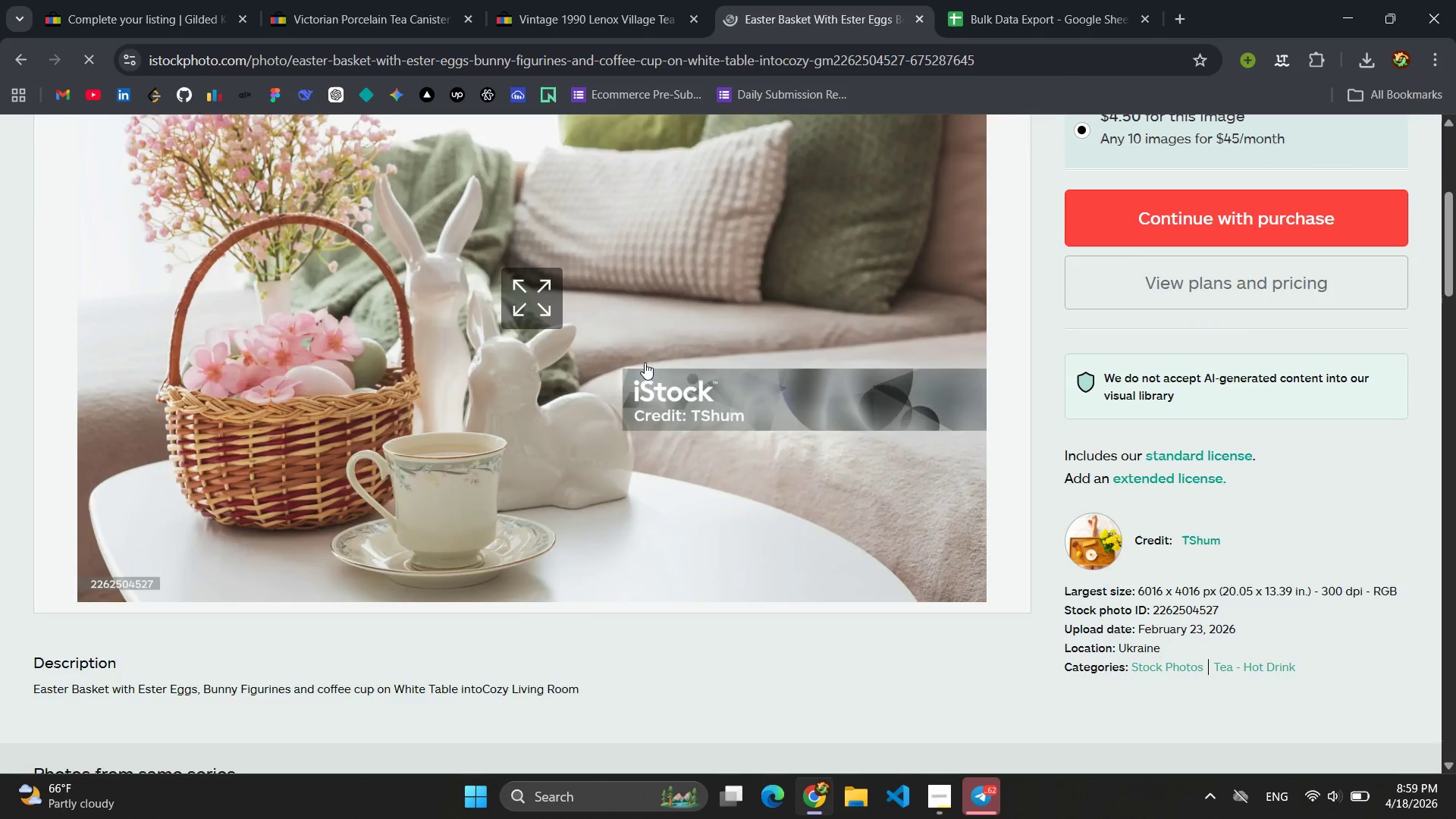 
scroll: coordinate [632, 297], scroll_direction: up, amount: 4.0
 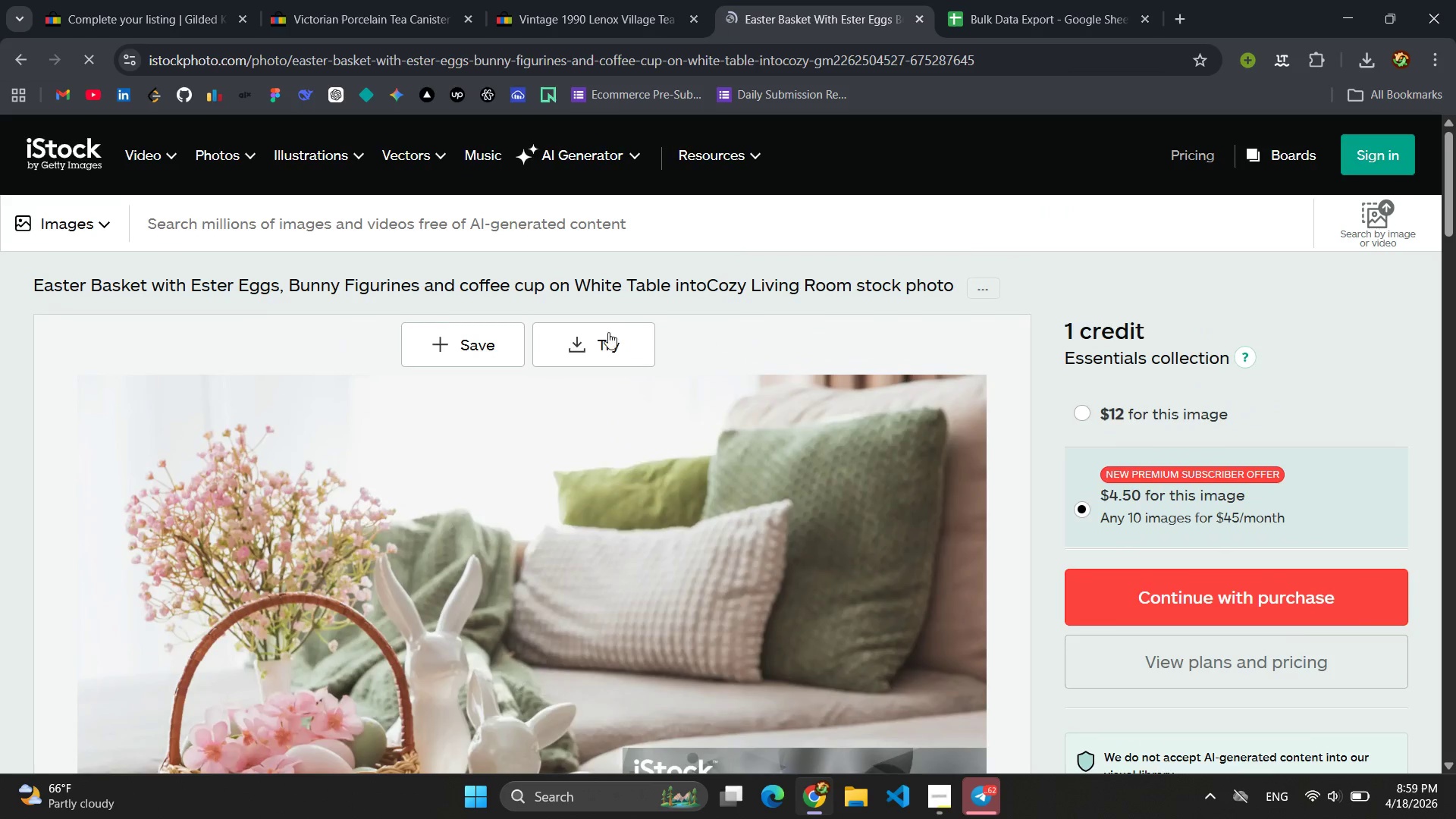 
left_click([603, 341])
 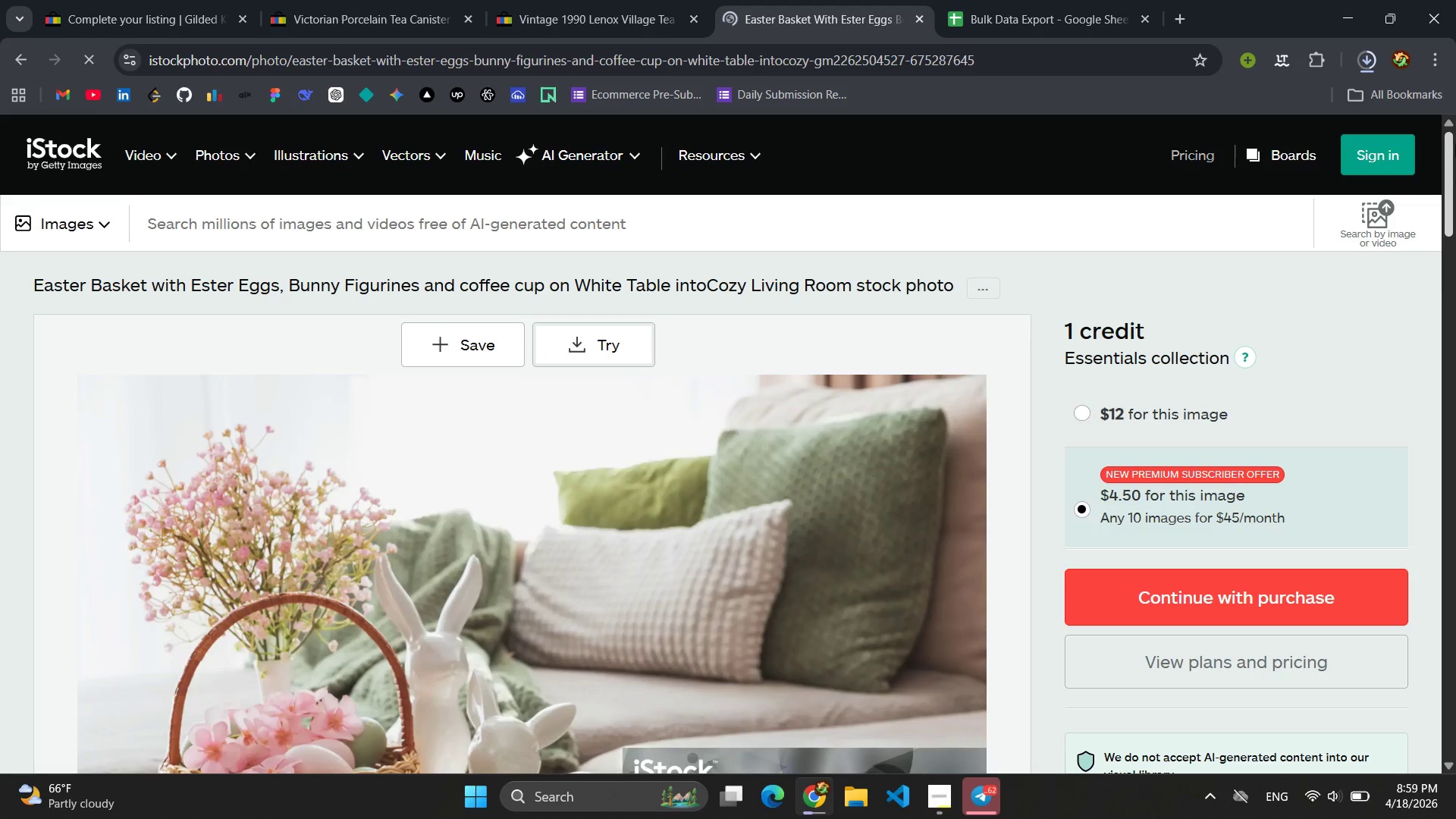 
scroll: coordinate [692, 416], scroll_direction: down, amount: 11.0
 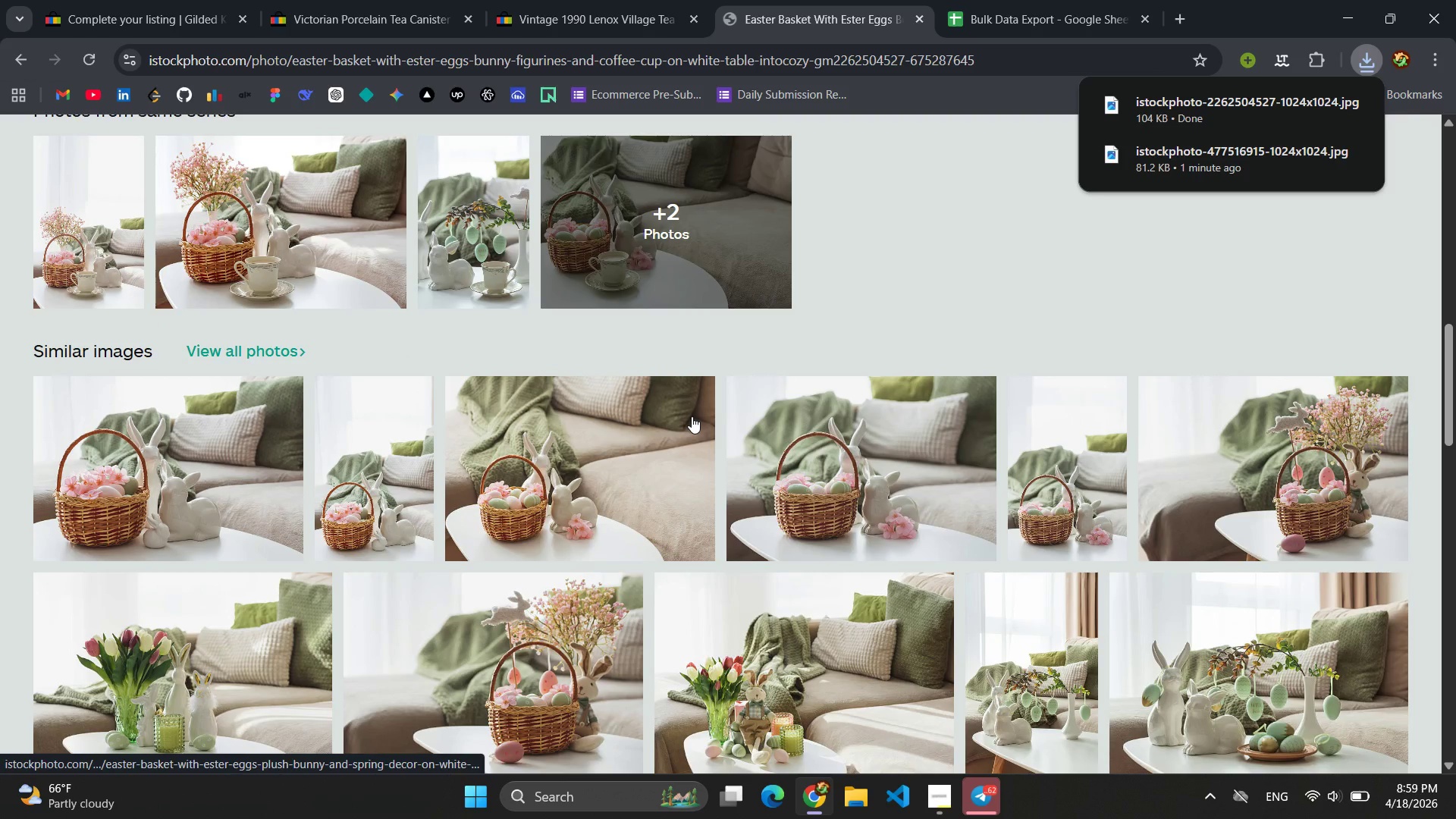 
scroll: coordinate [861, 372], scroll_direction: up, amount: 9.0
 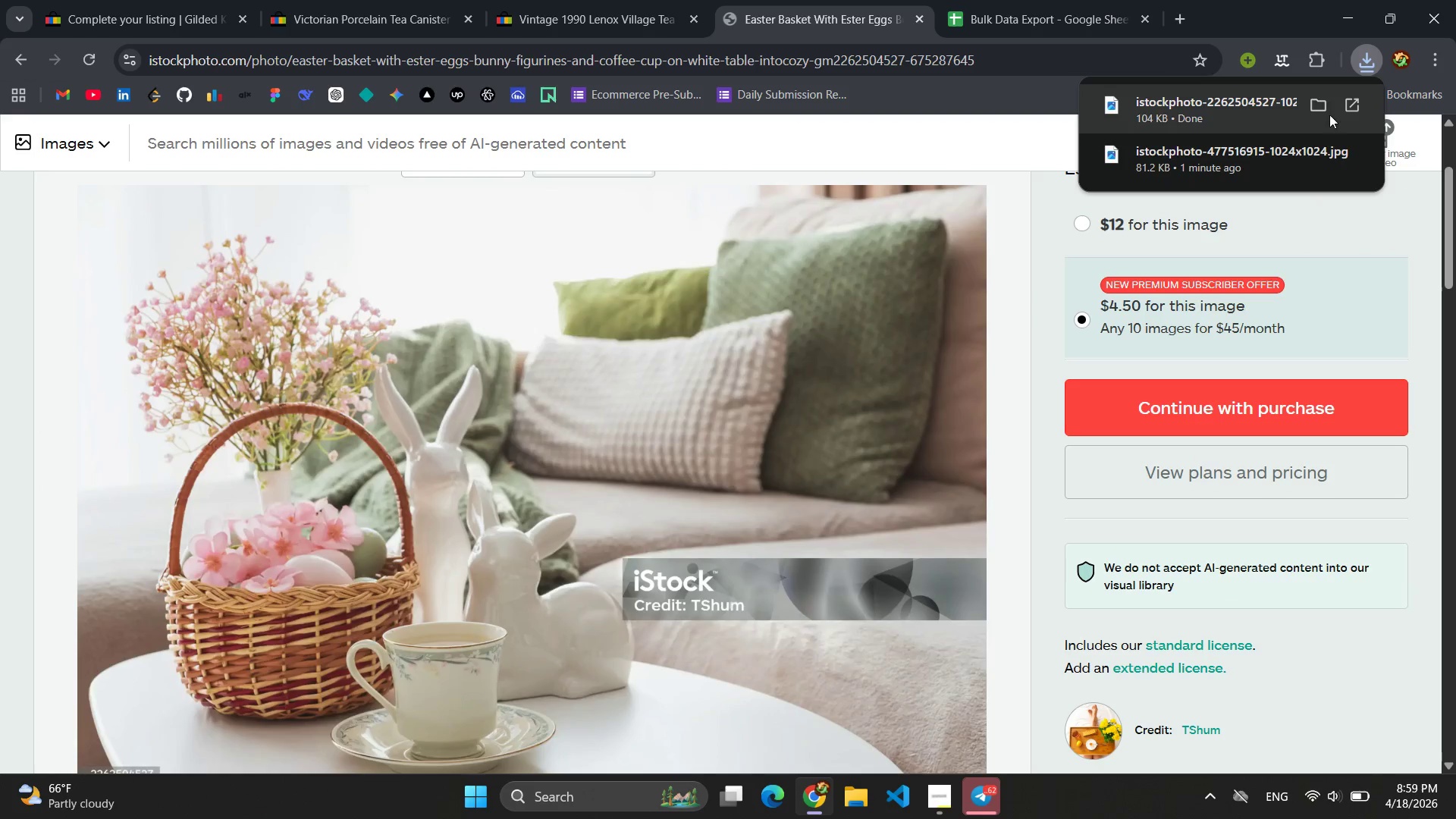 
left_click([1319, 110])
 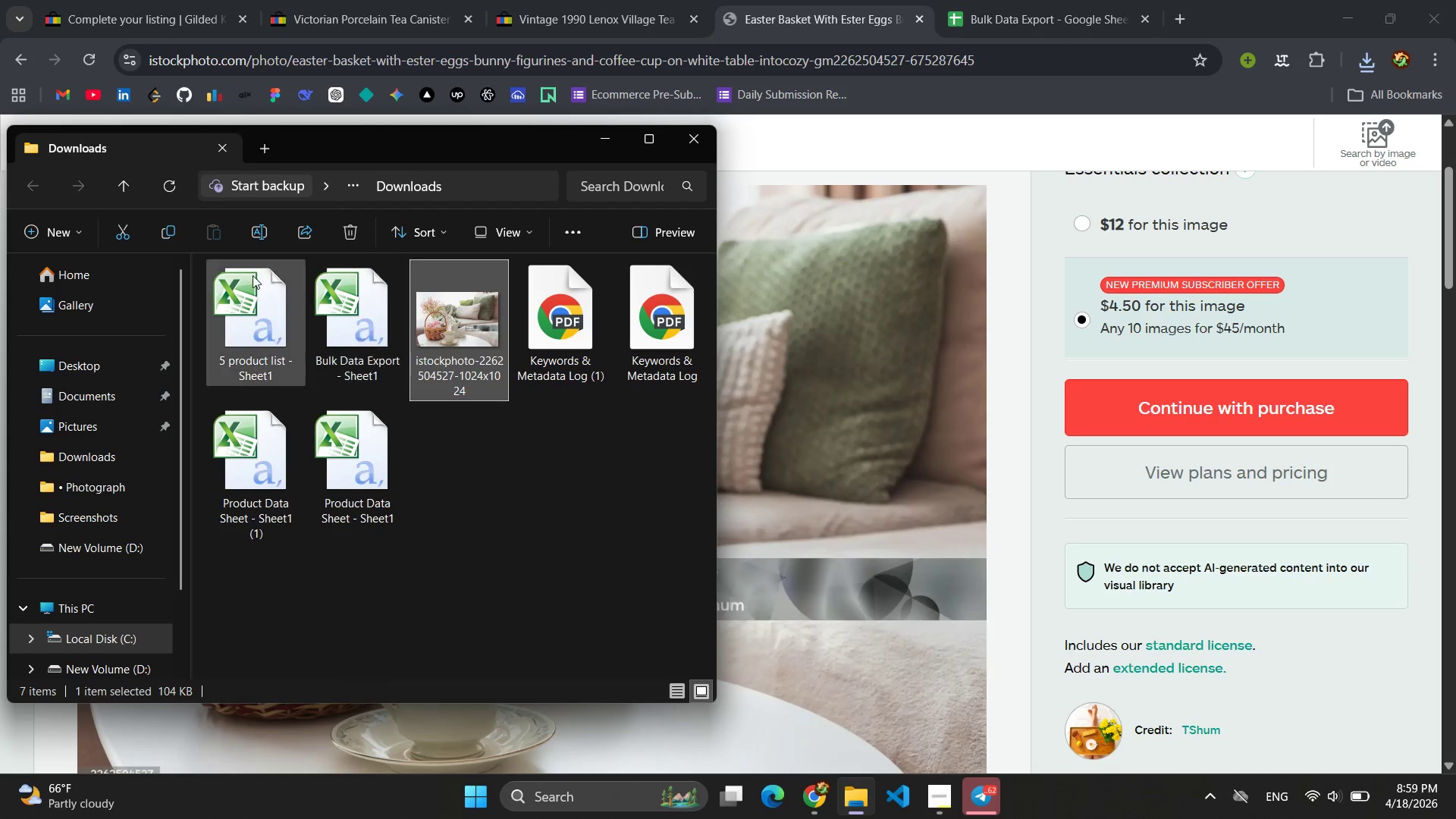 
left_click([131, 224])
 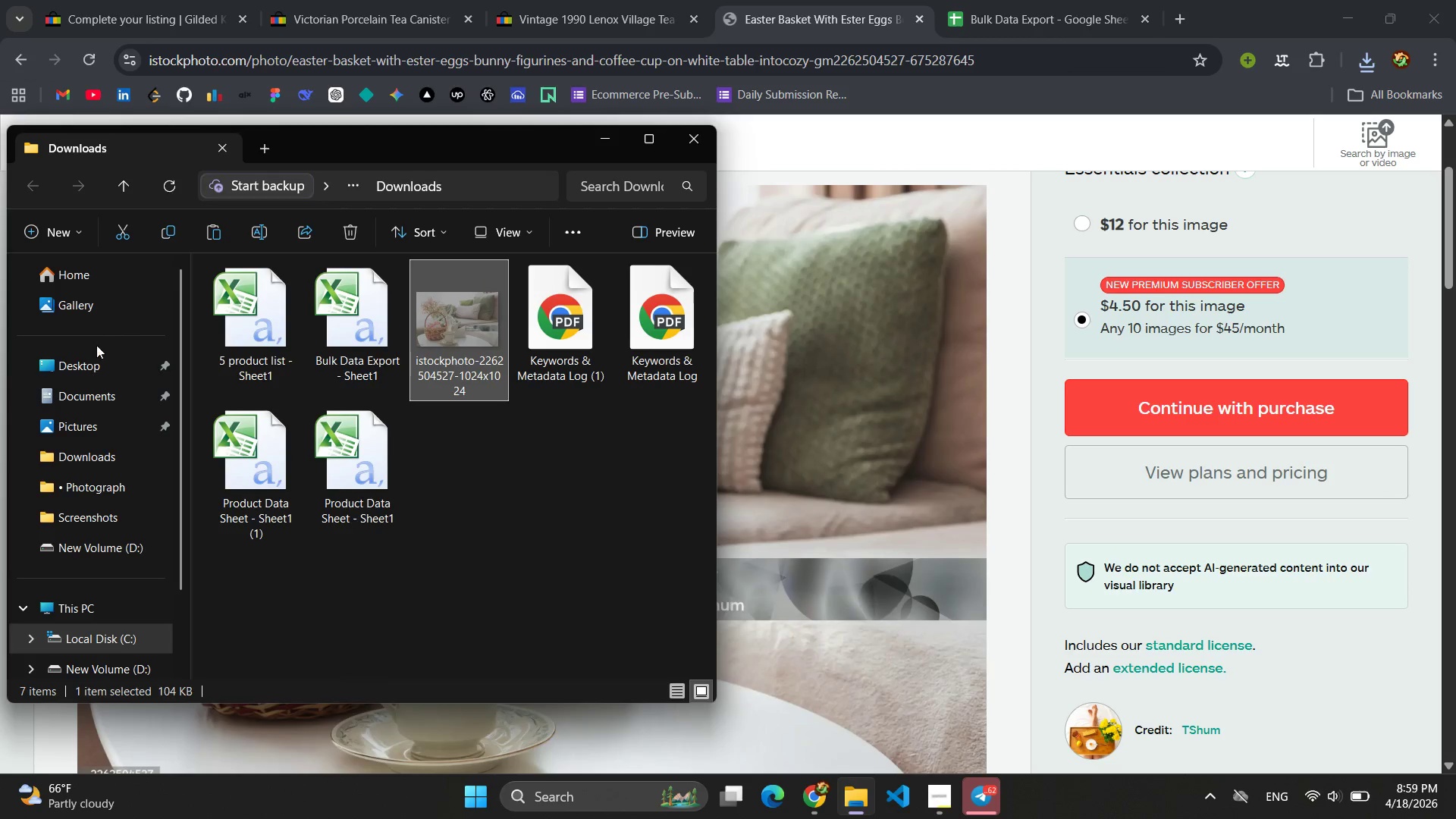 
left_click([88, 367])
 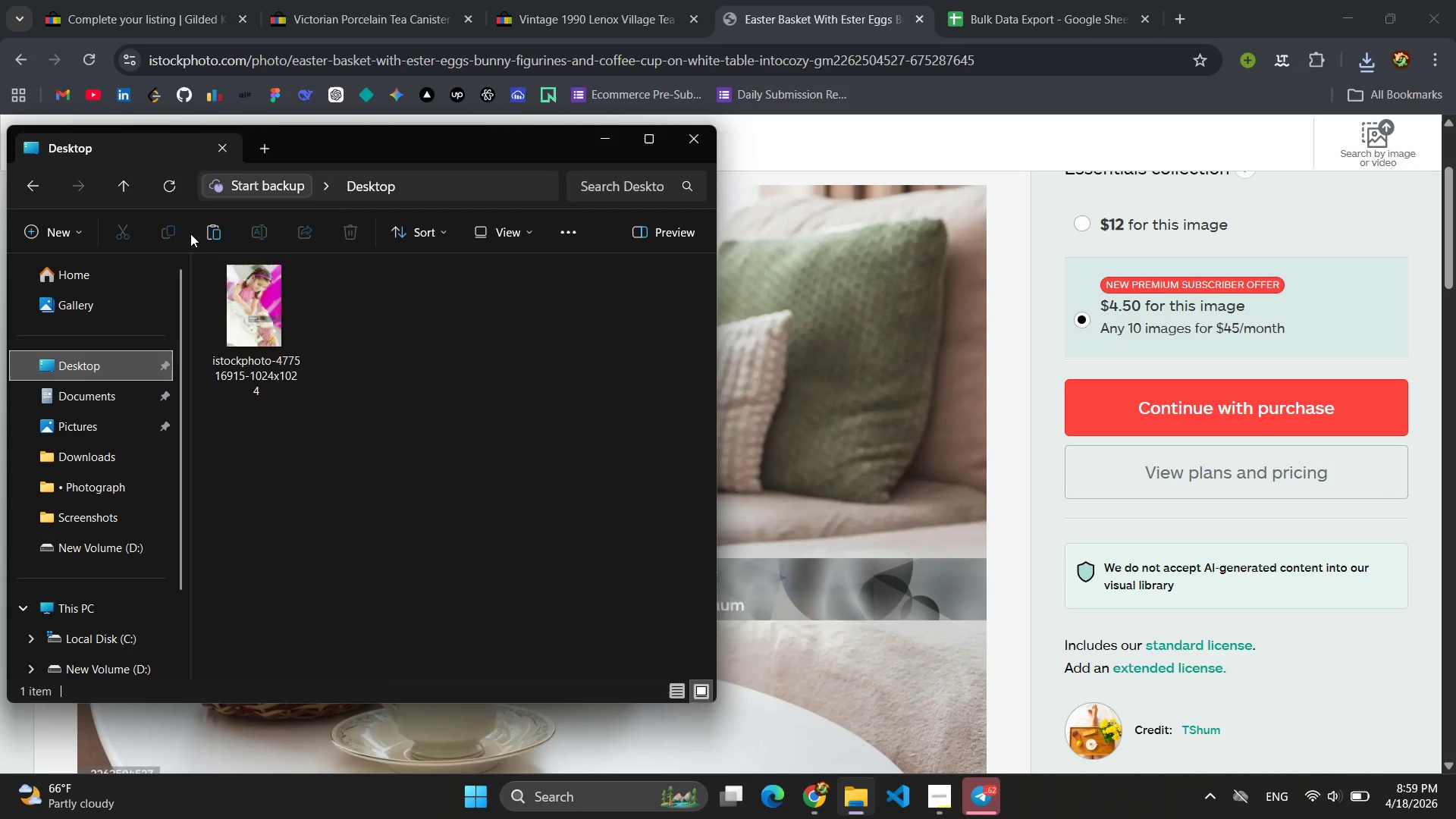 
left_click([203, 234])
 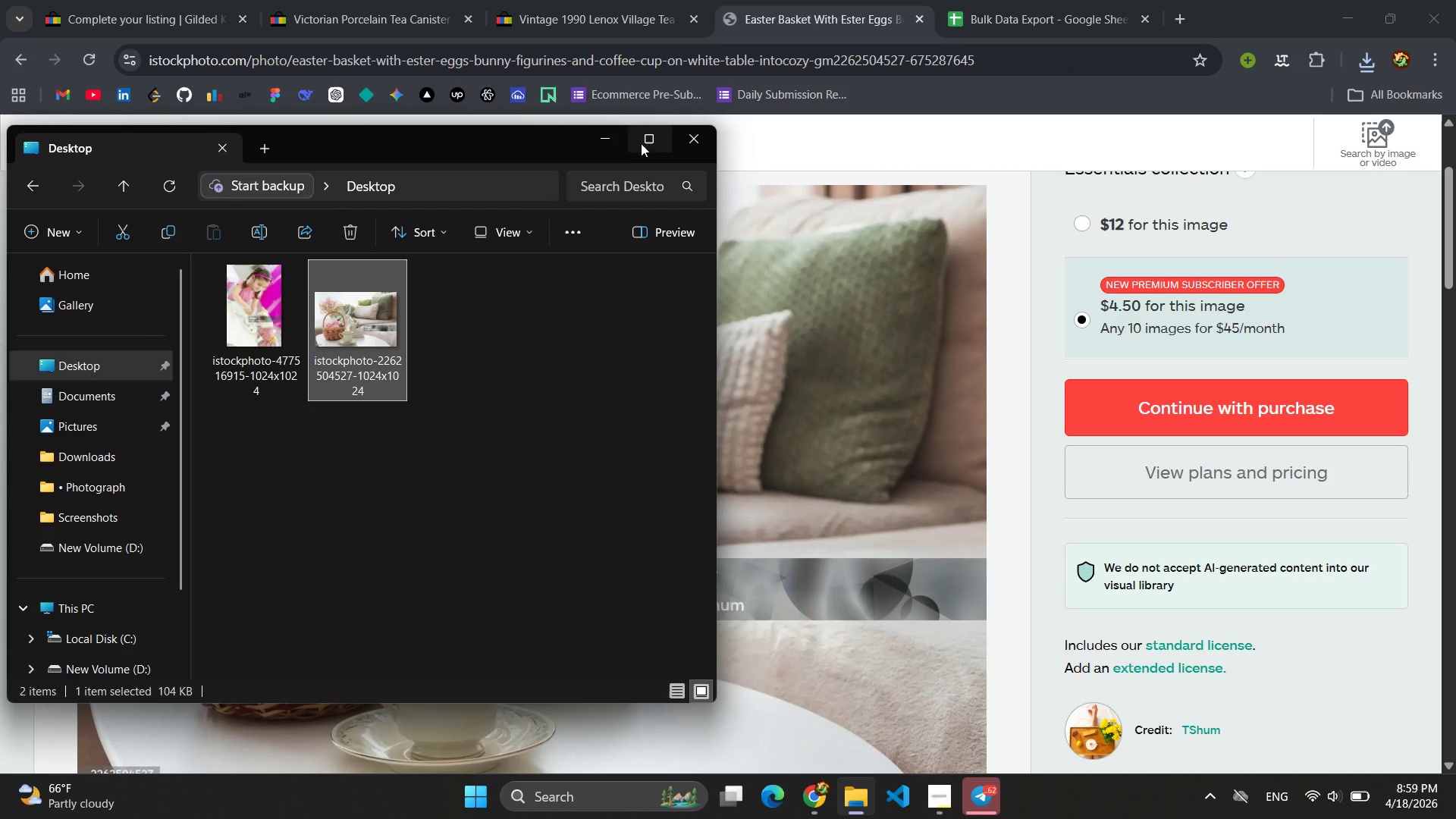 
left_click([615, 137])
 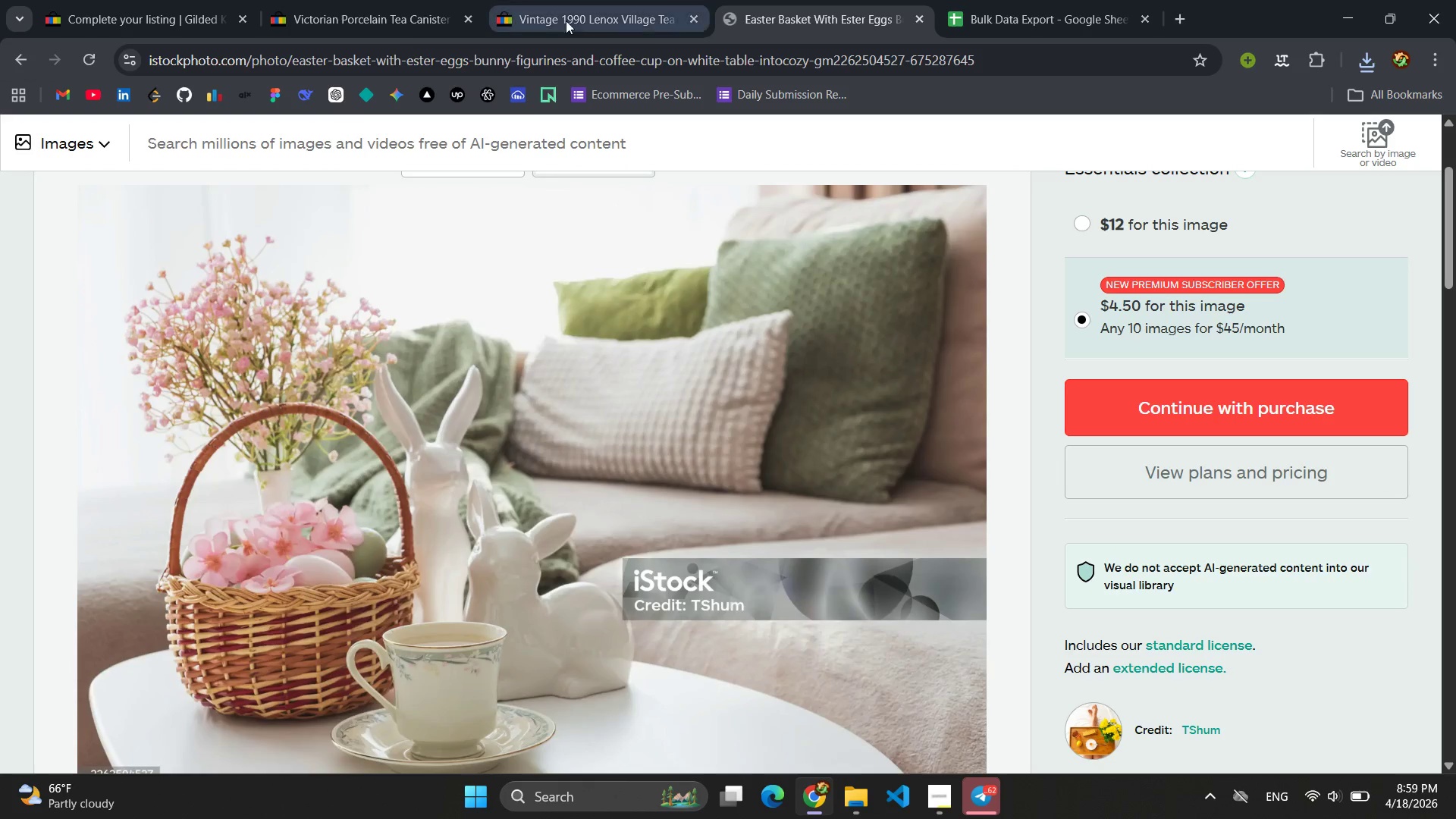 
left_click([157, 19])
 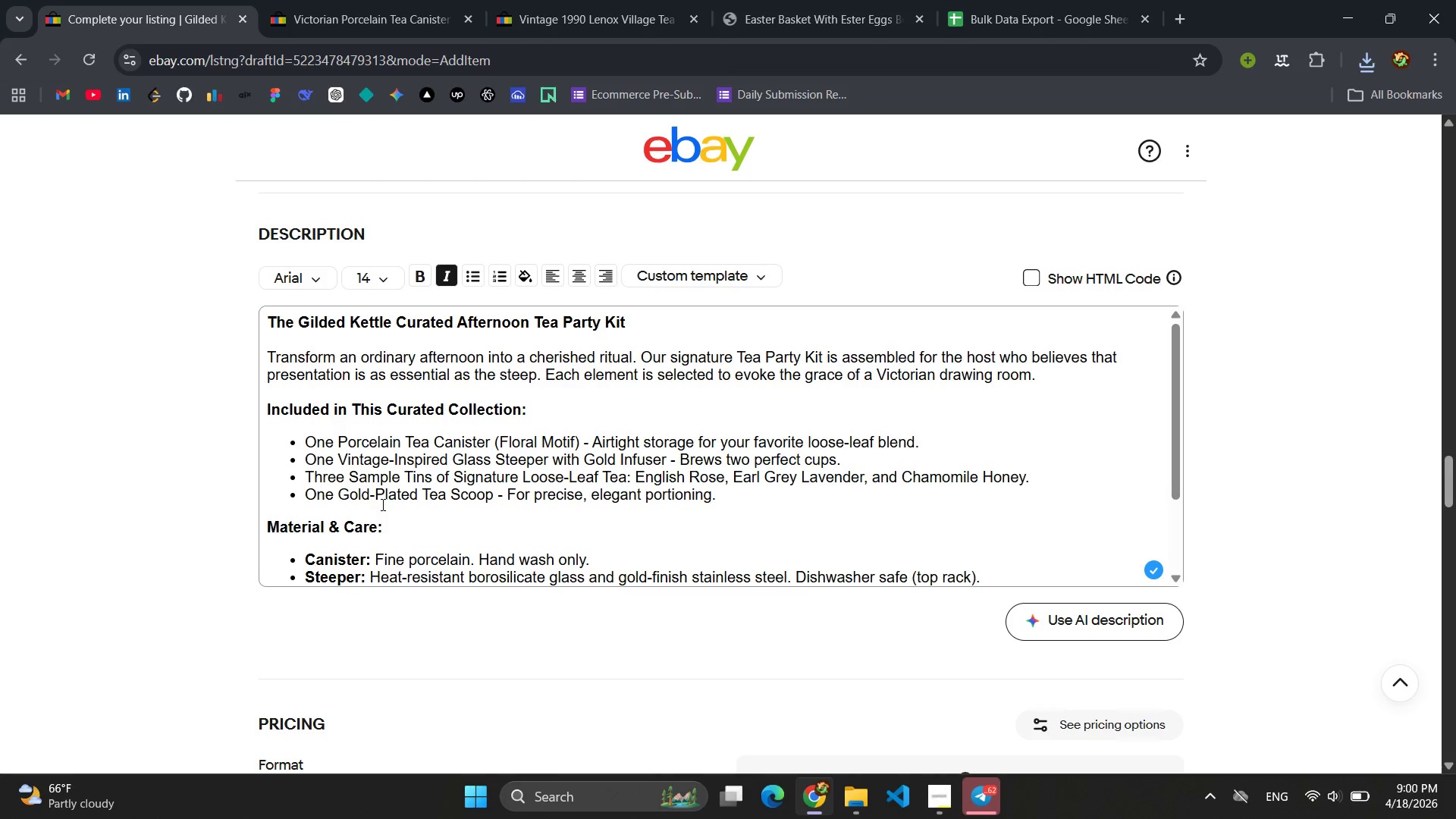 
wait(26.77)
 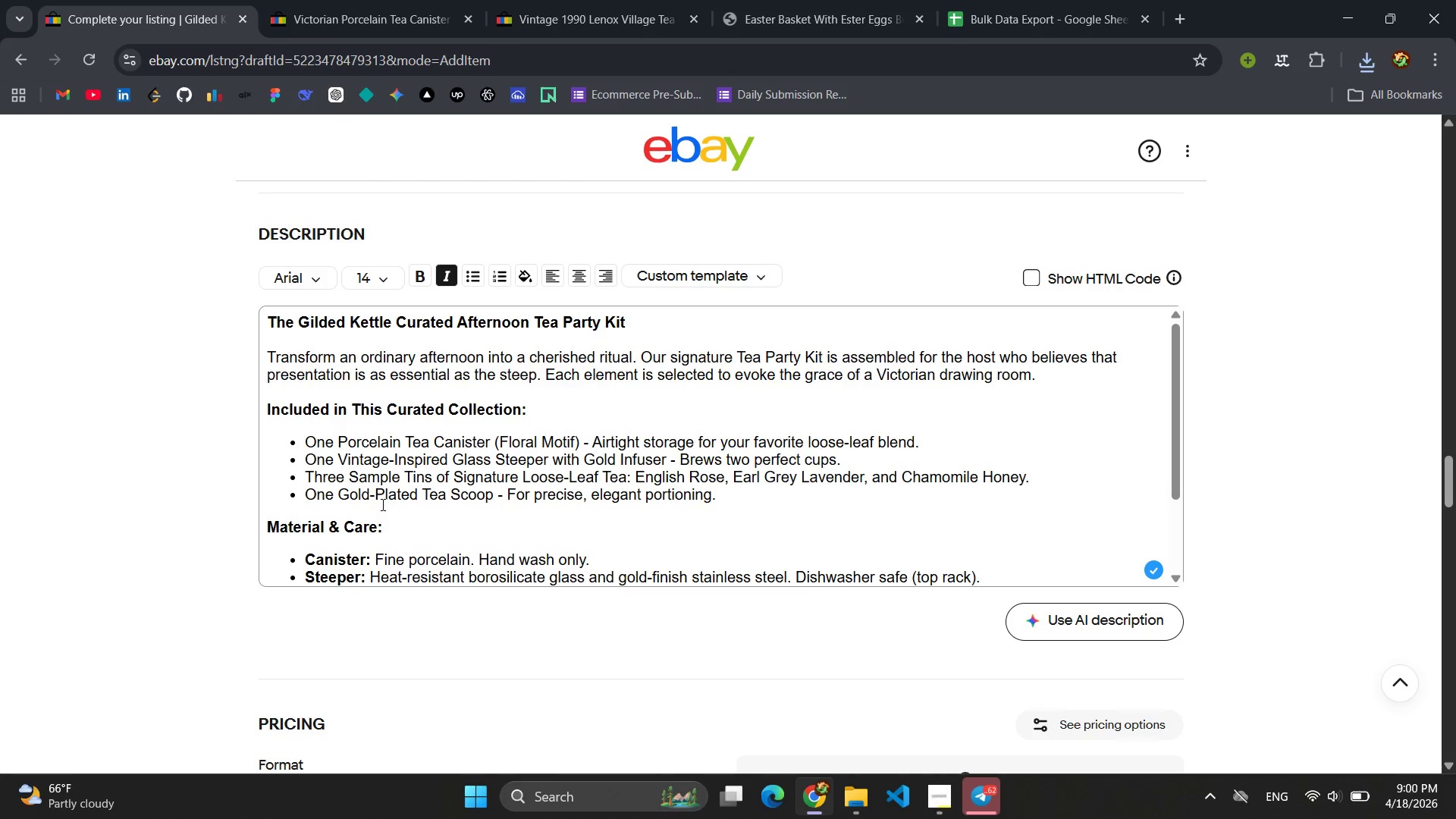 
left_click([833, 0])
 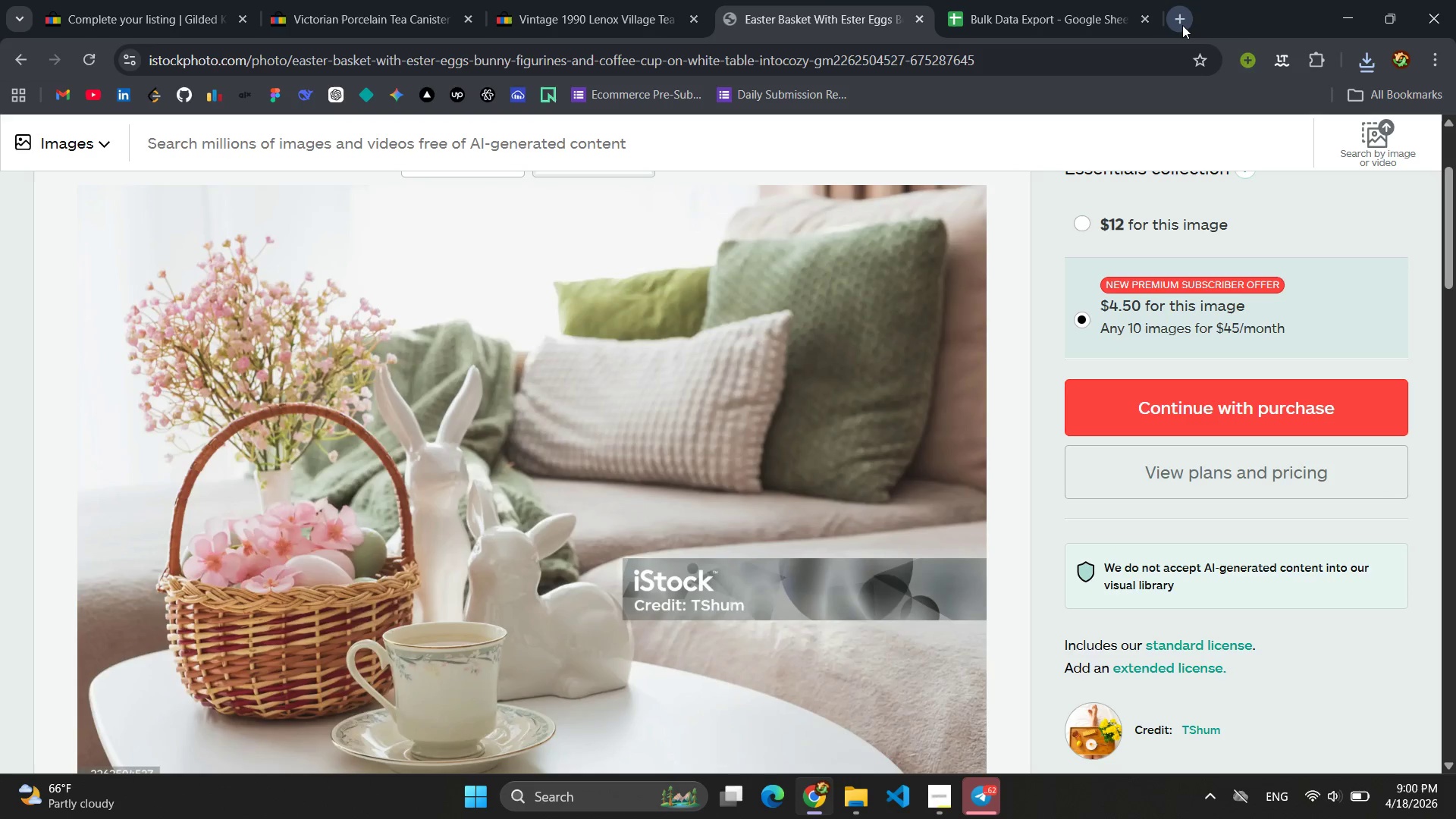 
left_click([1182, 25])
 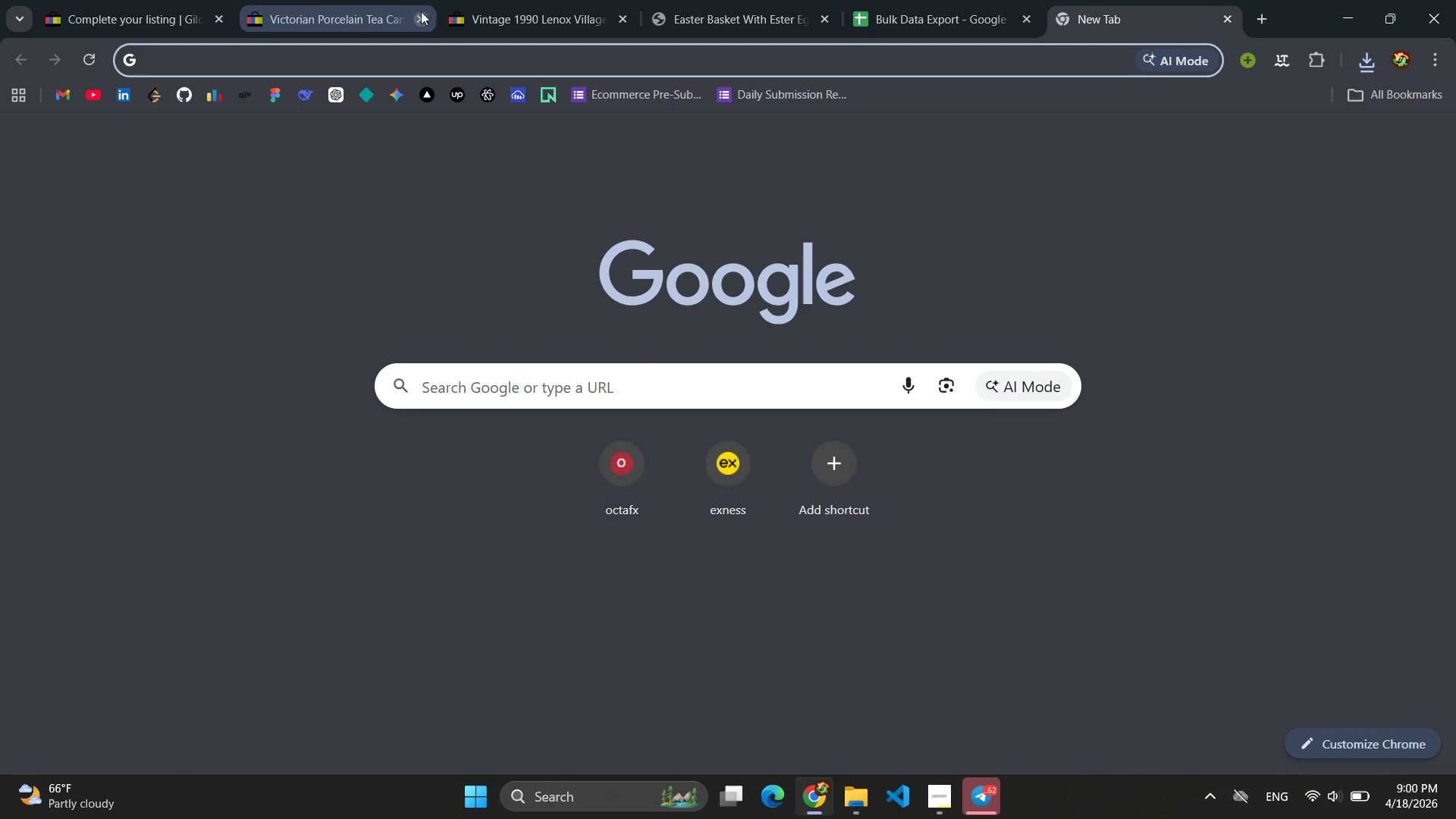 
left_click([417, 13])
 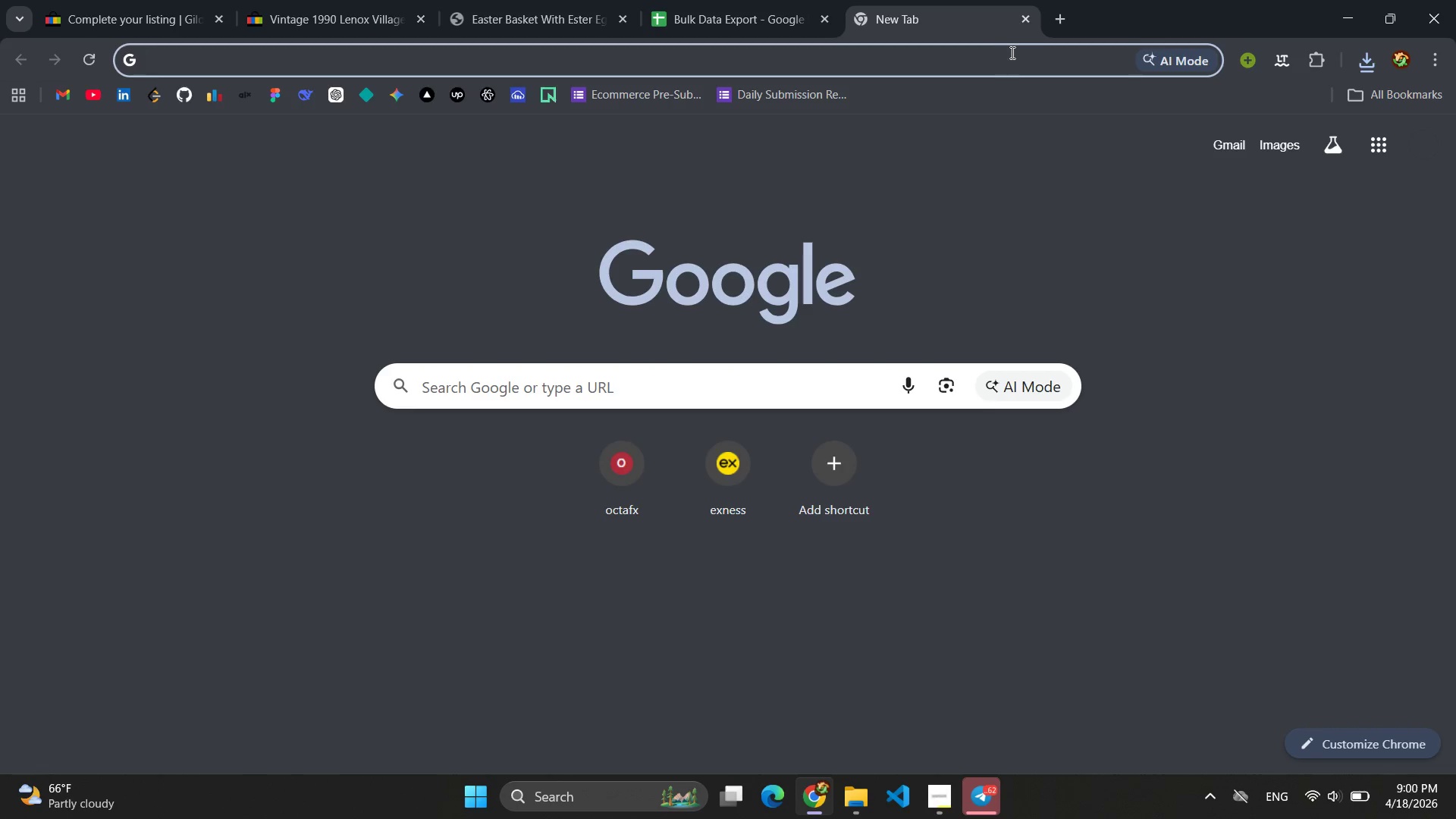 
left_click([927, 69])
 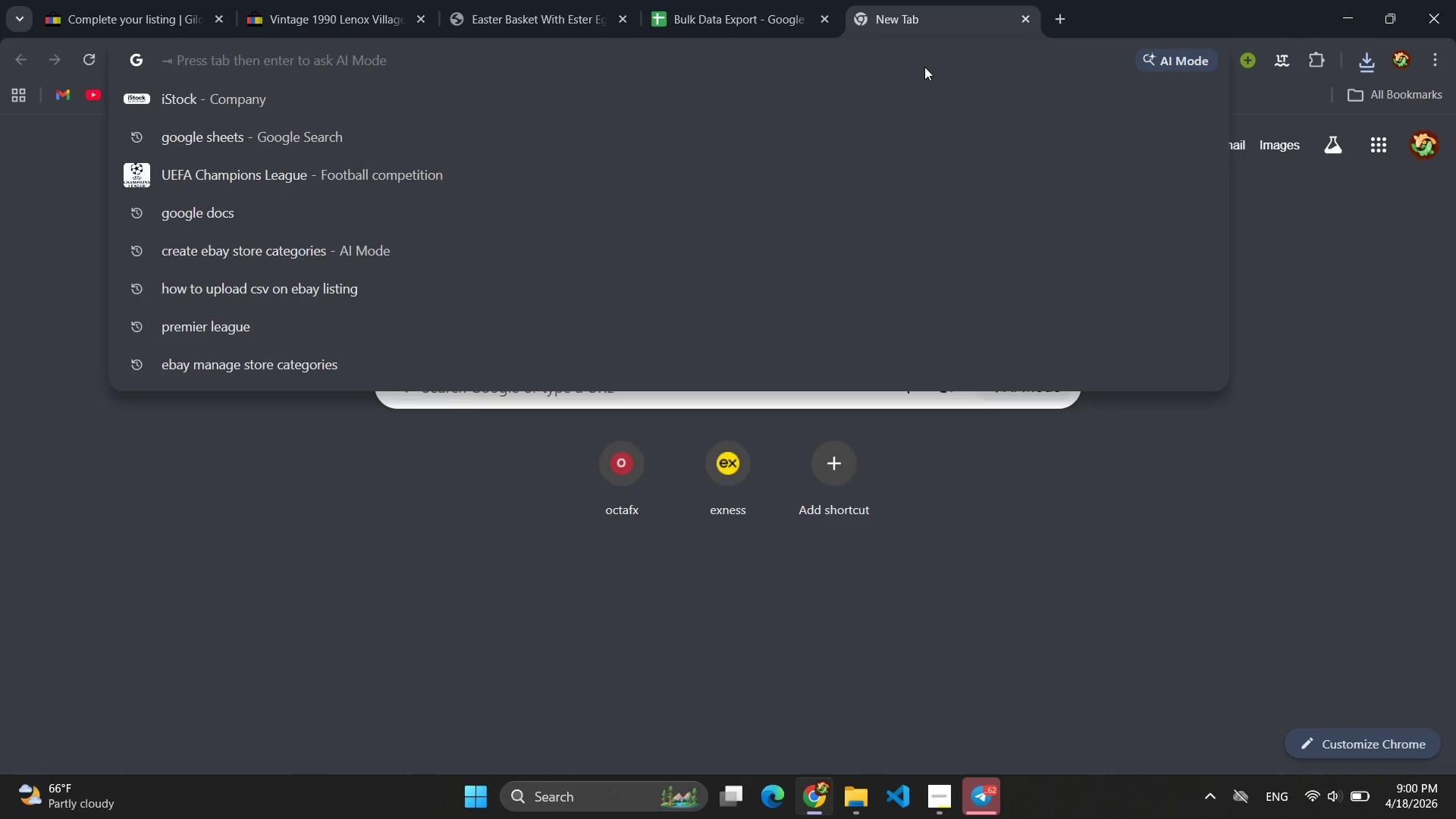 
hold_key(key=ShiftLeft, duration=0.86)
 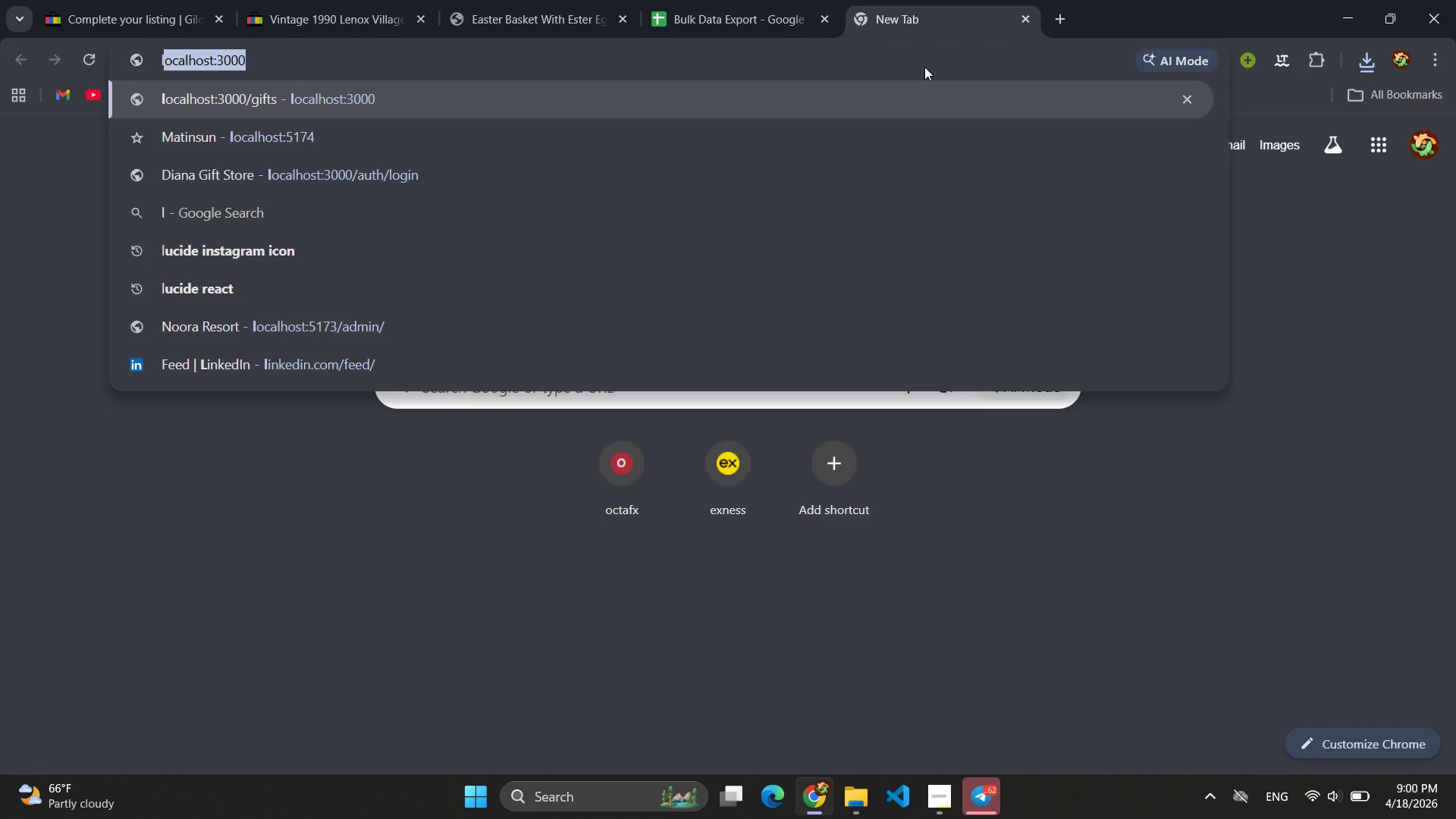 
type(lifestyle tea scenes )
key(Backspace)
type(, flat lays)
 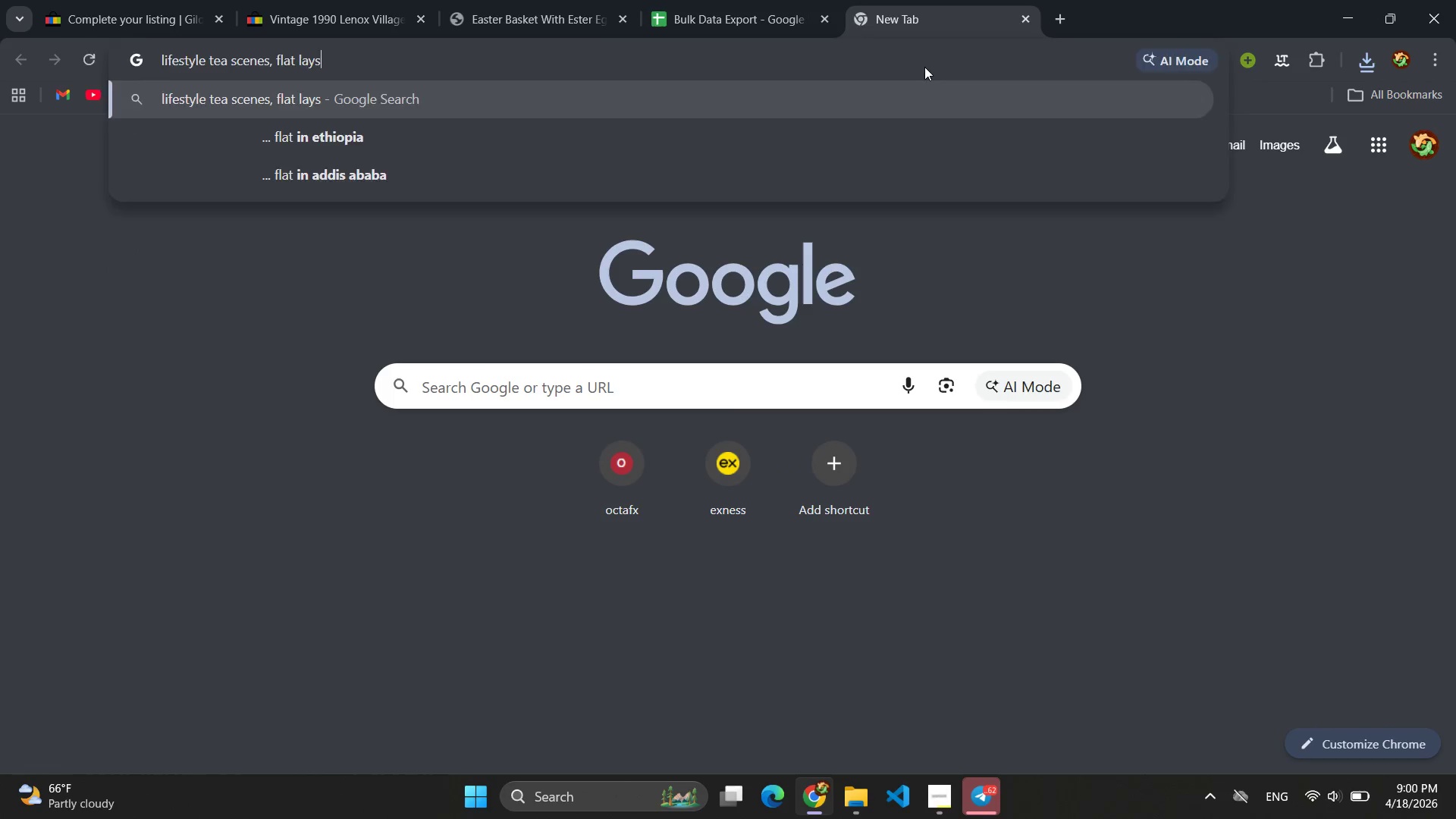 
key(Enter)
 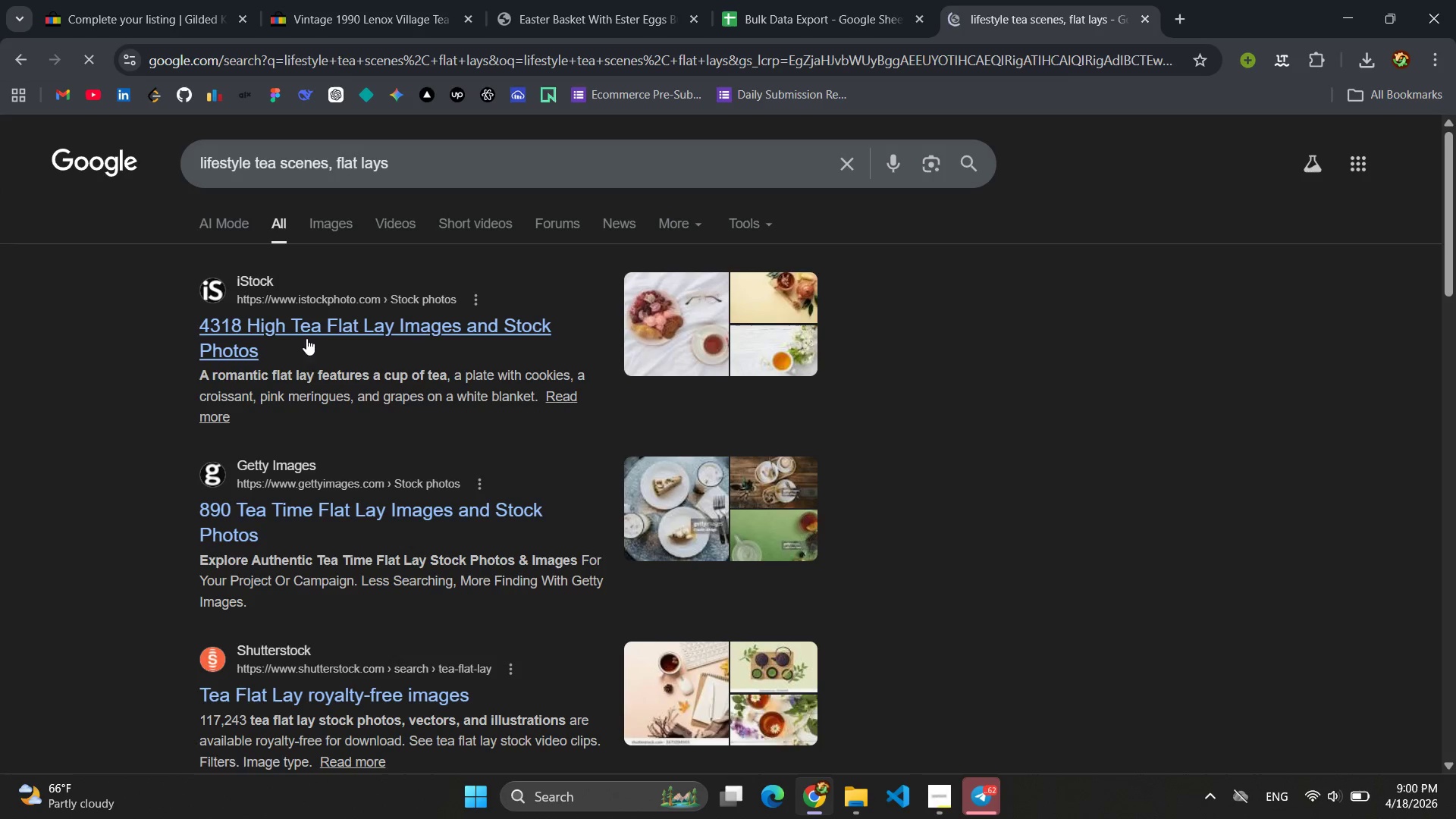 
left_click([306, 338])
 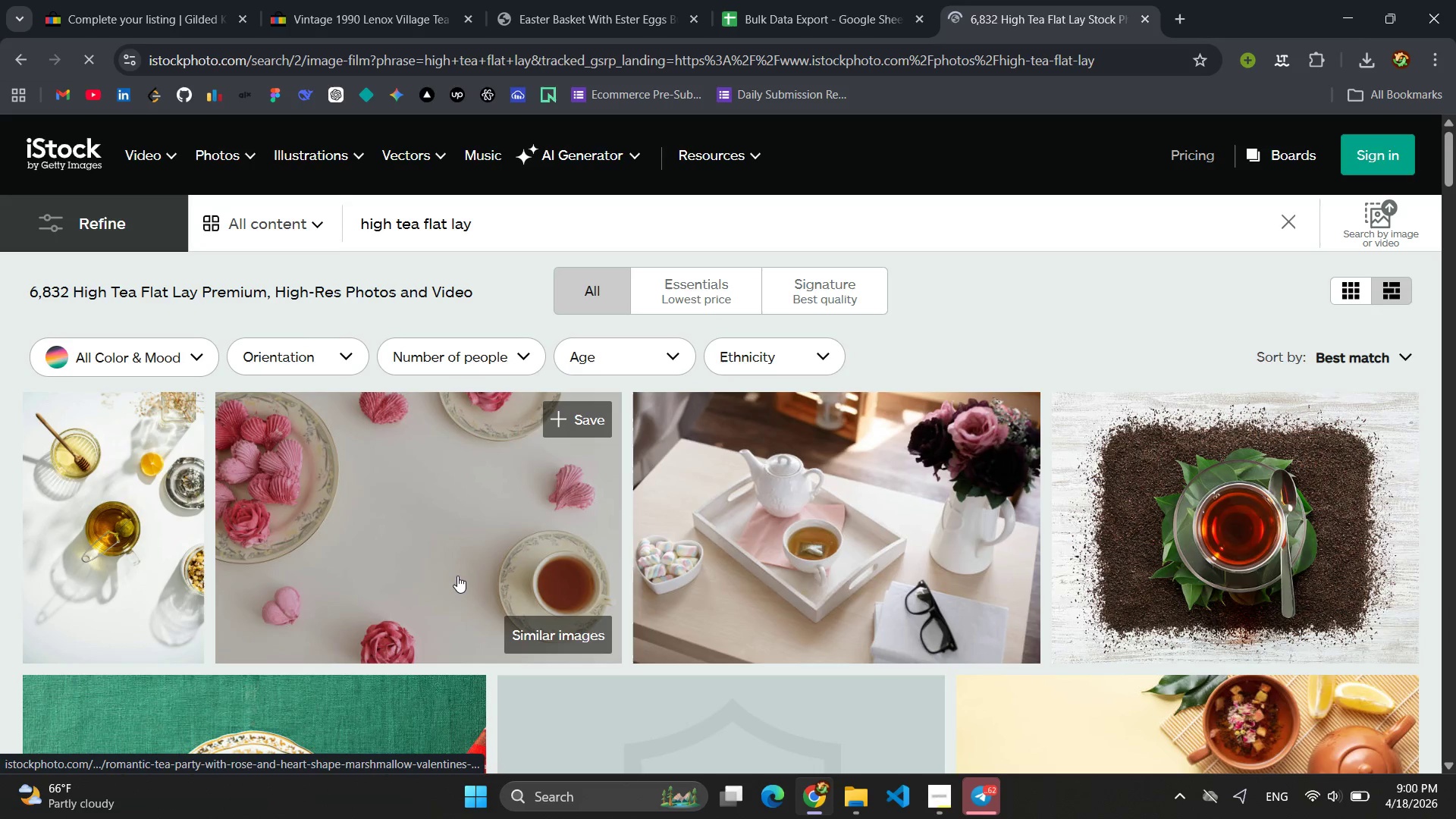 
wait(6.95)
 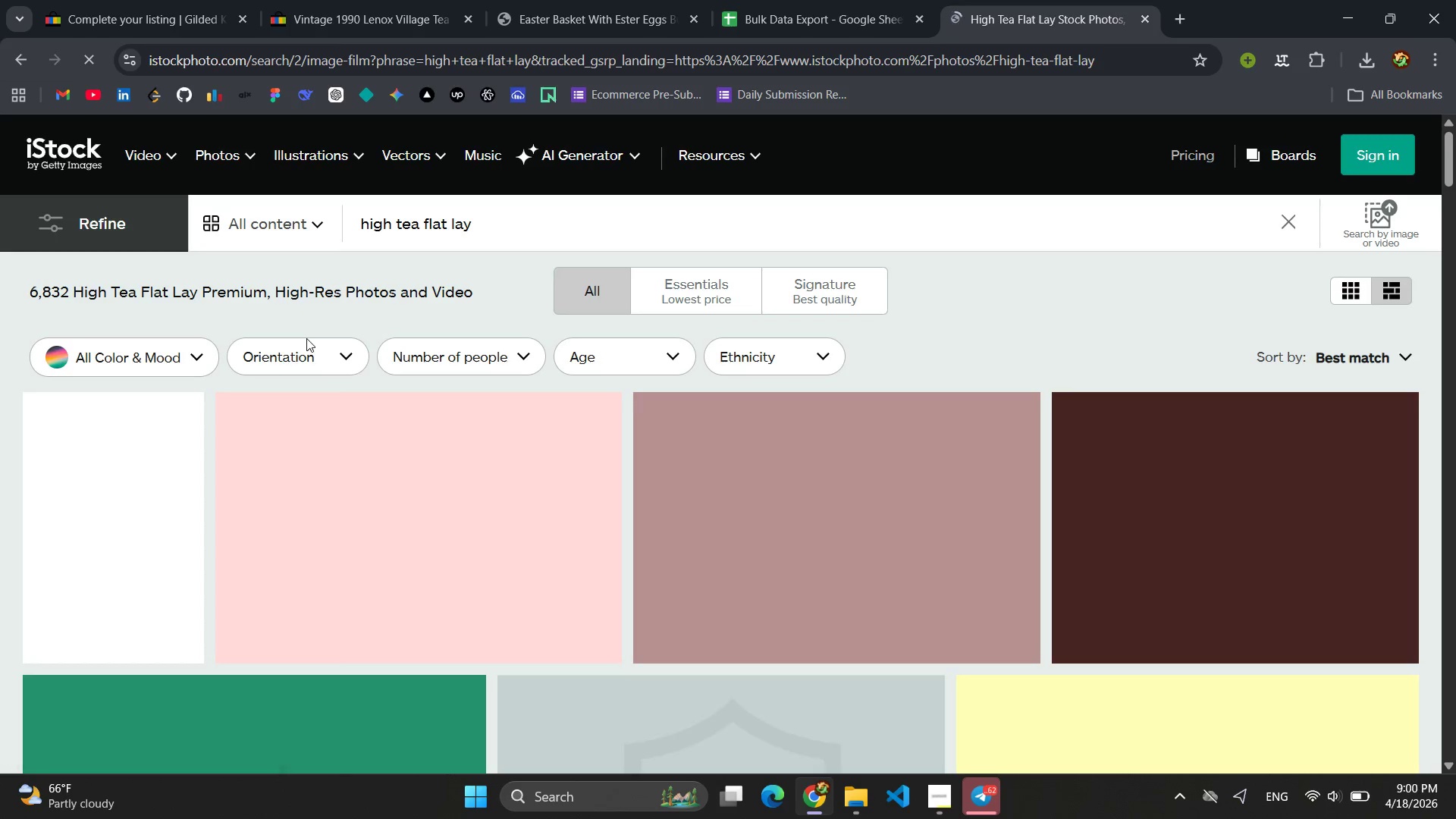 
left_click([830, 540])
 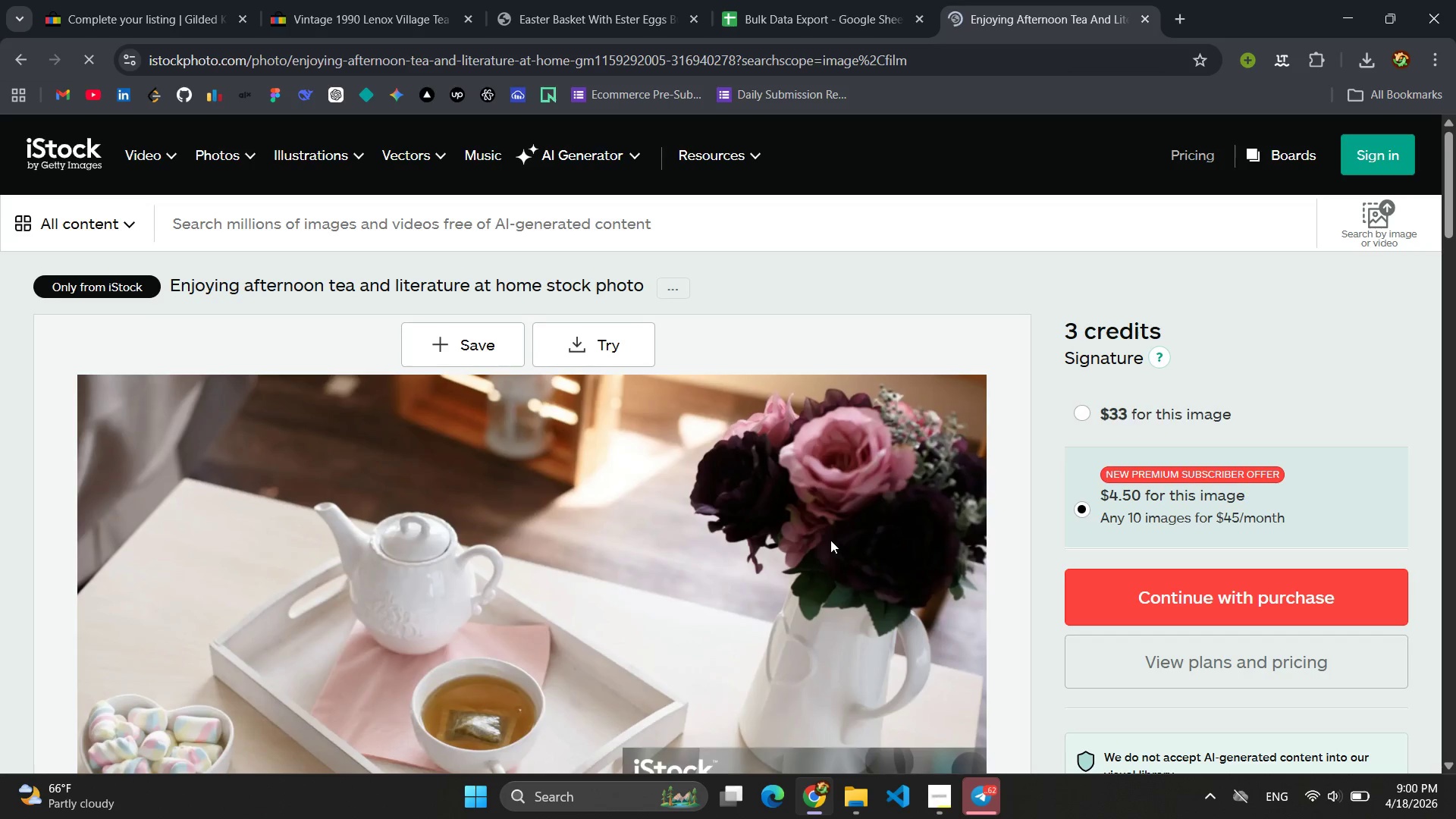 
scroll: coordinate [739, 592], scroll_direction: down, amount: 3.0
 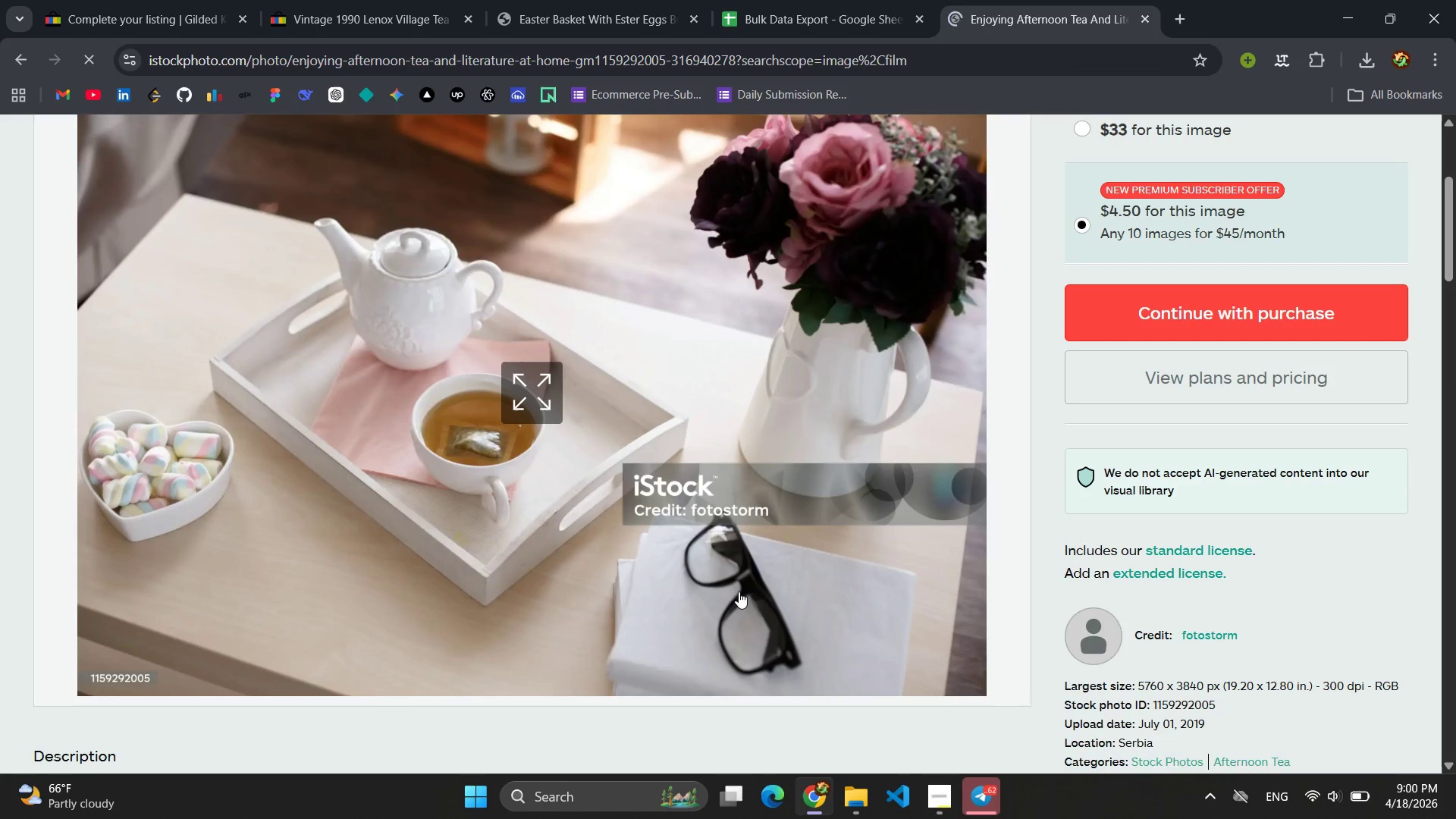 
scroll: coordinate [739, 592], scroll_direction: up, amount: 2.0
 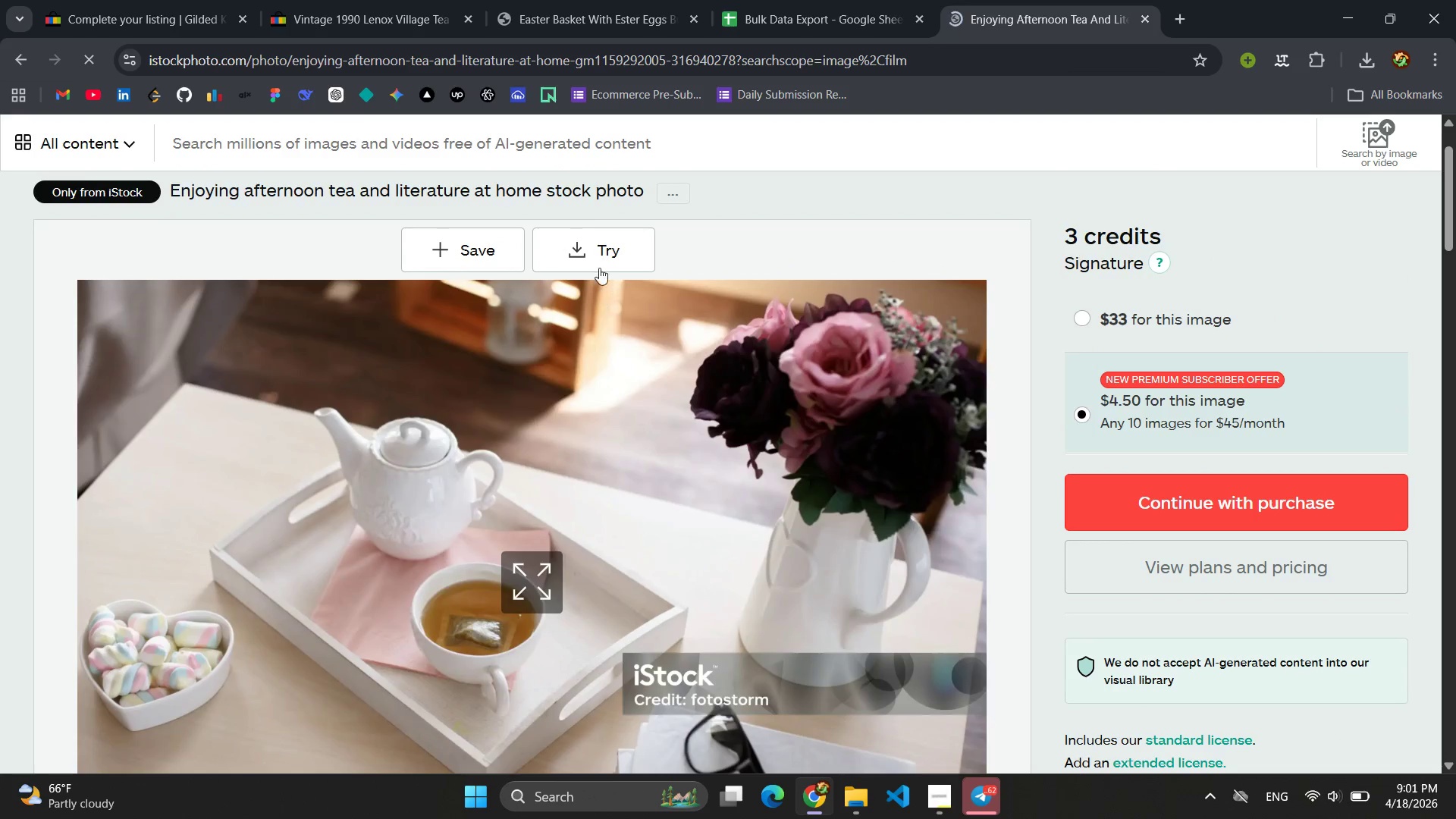 
left_click([601, 253])
 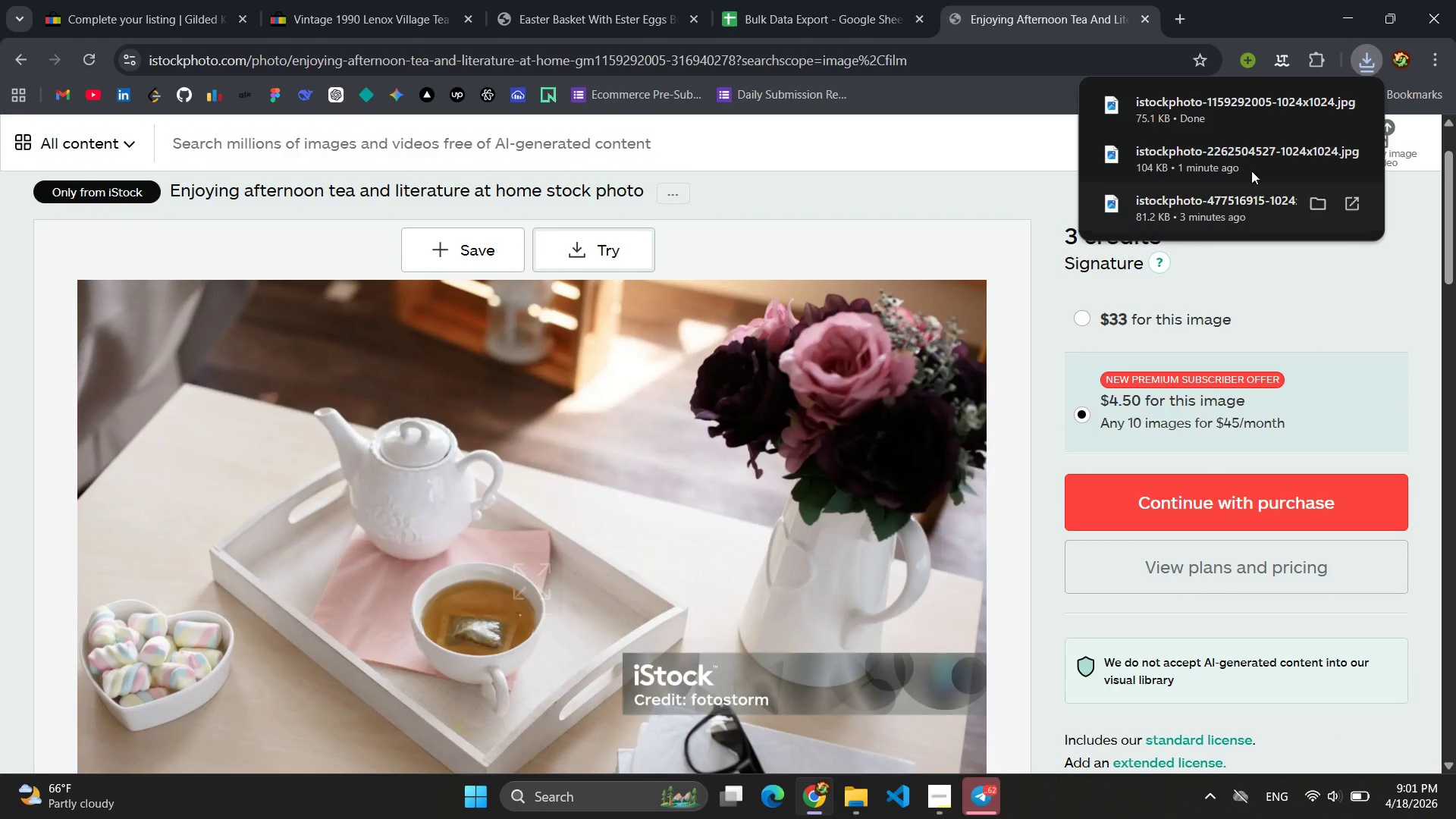 
left_click([1313, 114])
 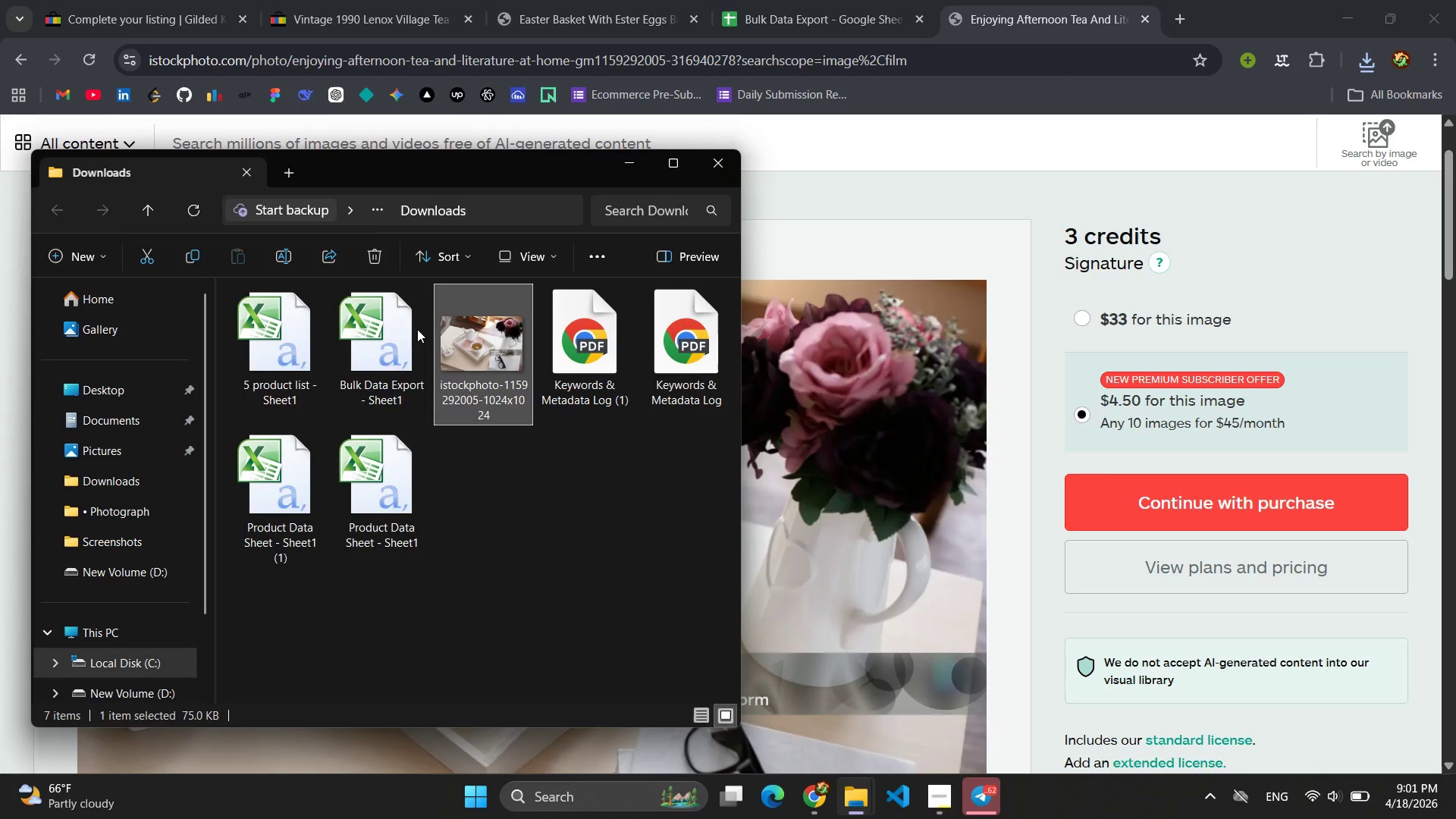 
left_click([157, 254])
 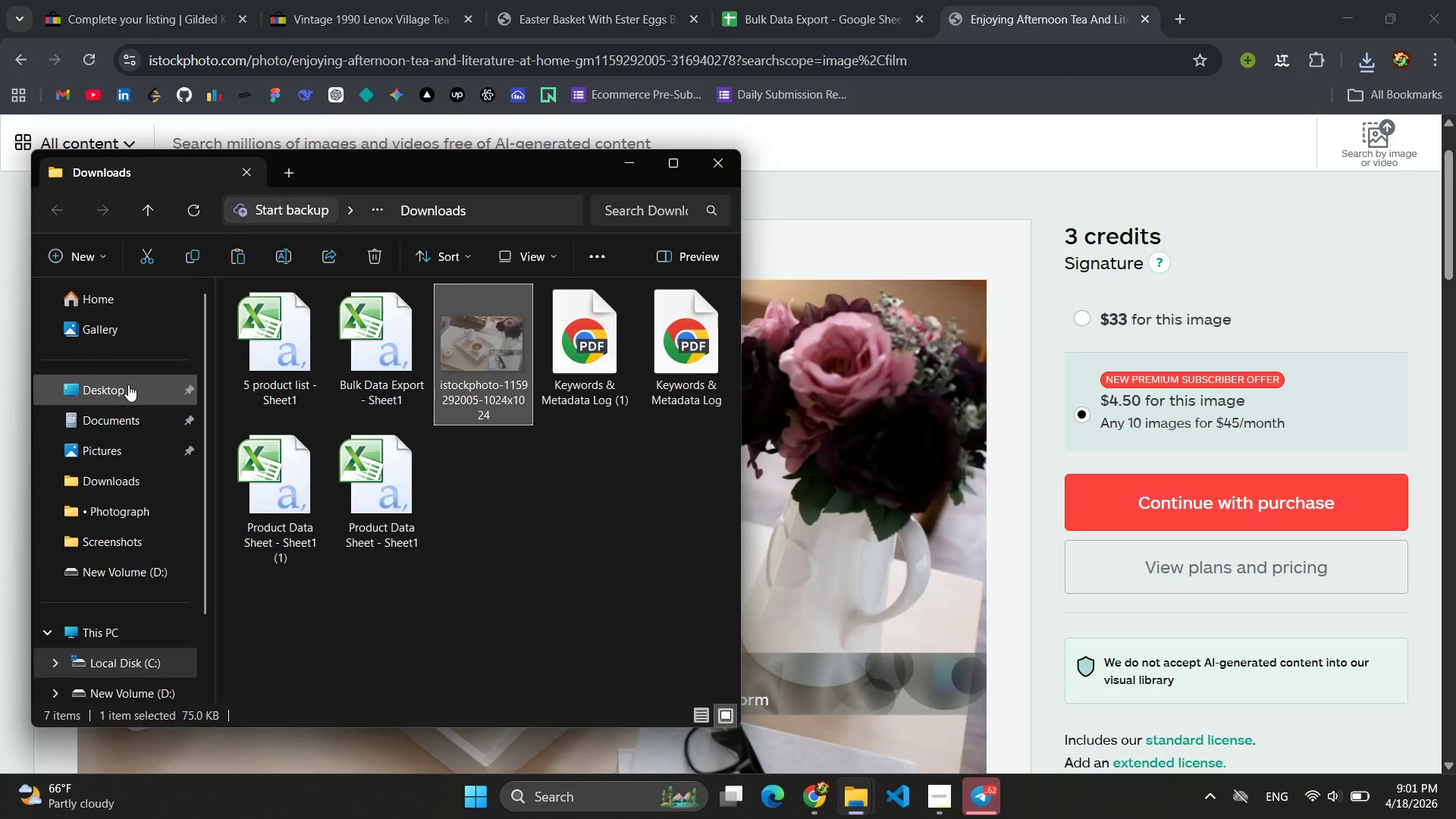 
left_click([127, 385])
 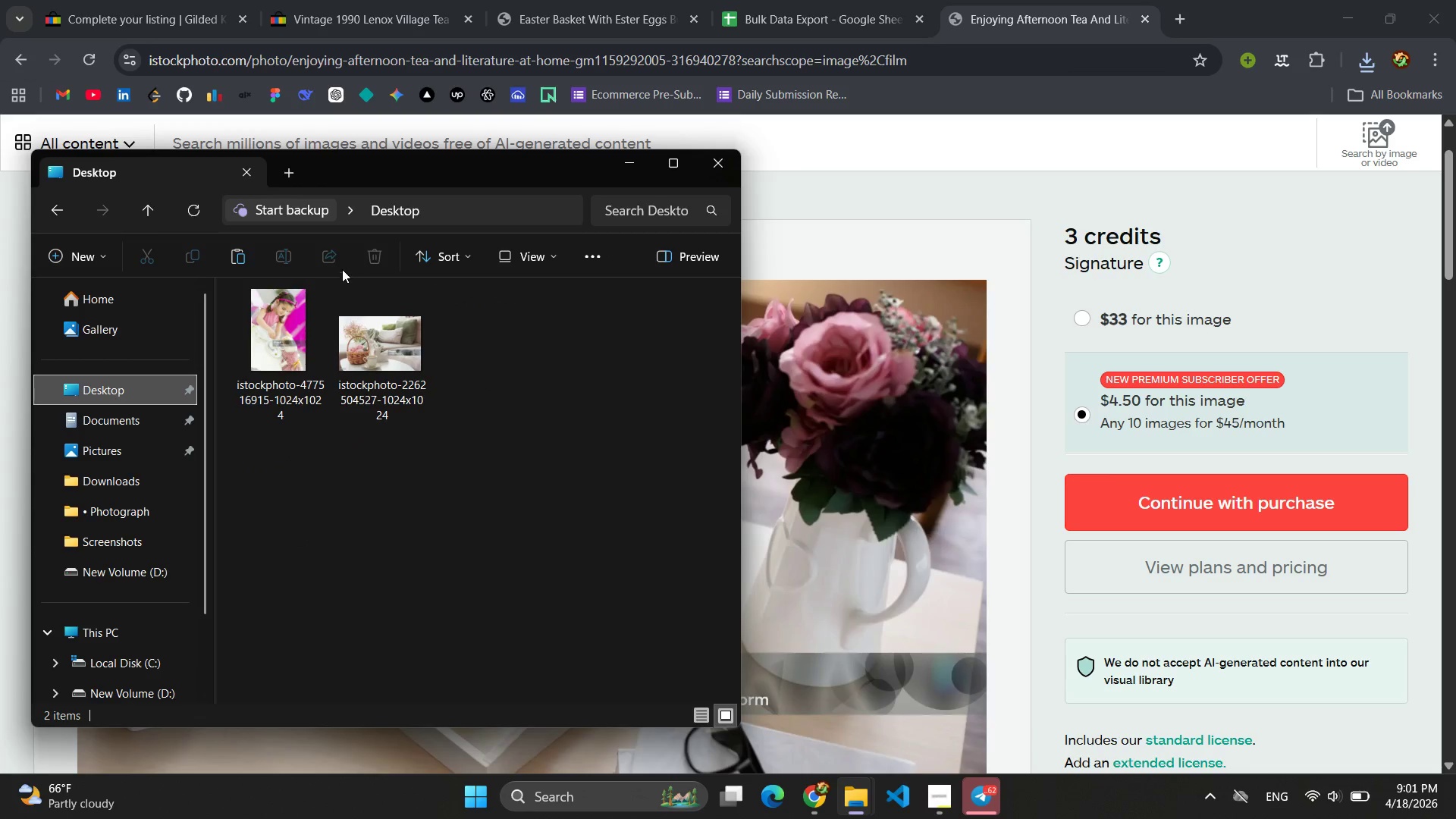 
left_click([249, 251])
 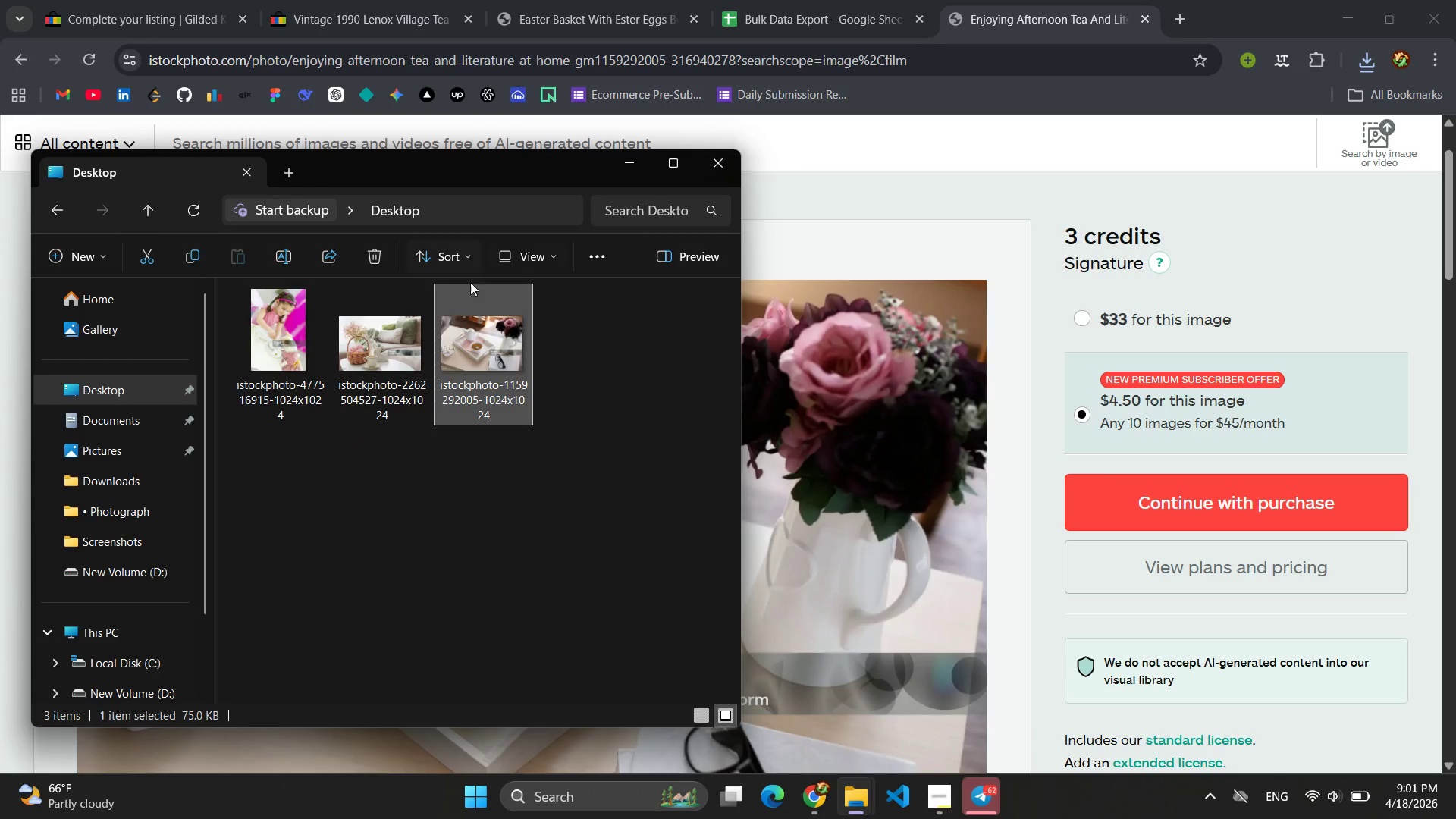 
left_click([179, 2])
 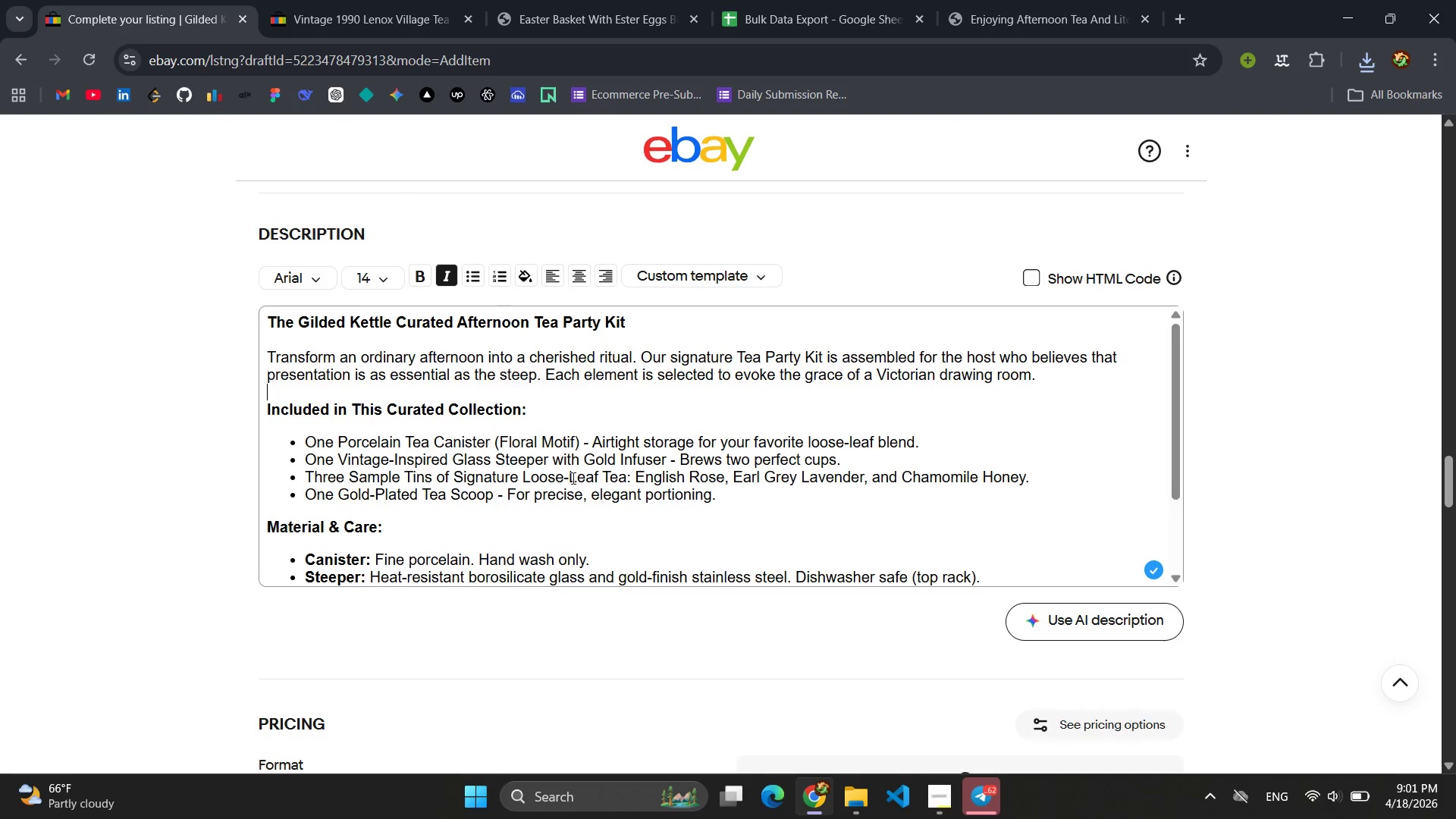 
scroll: coordinate [698, 516], scroll_direction: up, amount: 37.0
 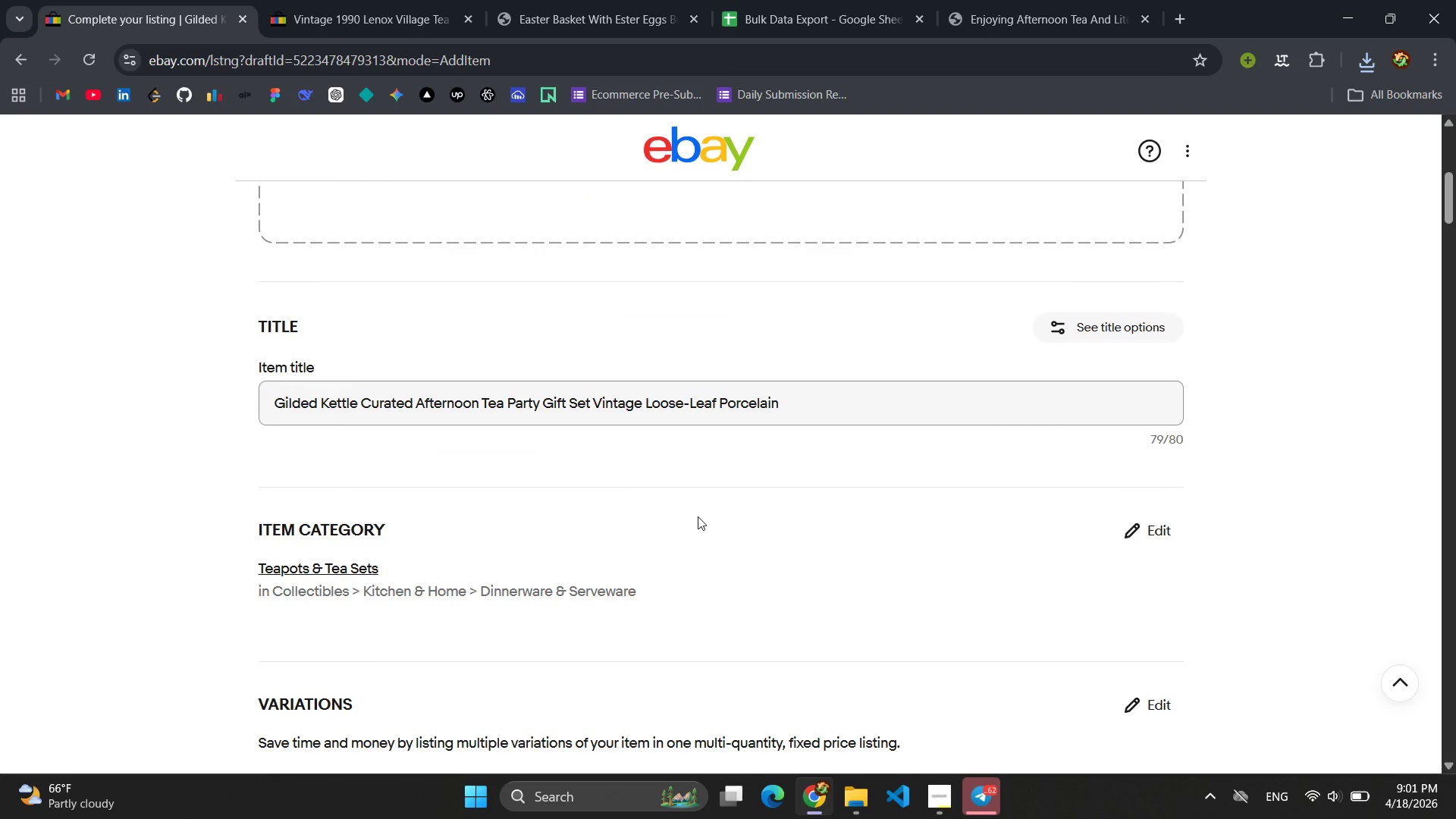 
scroll: coordinate [698, 516], scroll_direction: down, amount: 44.0
 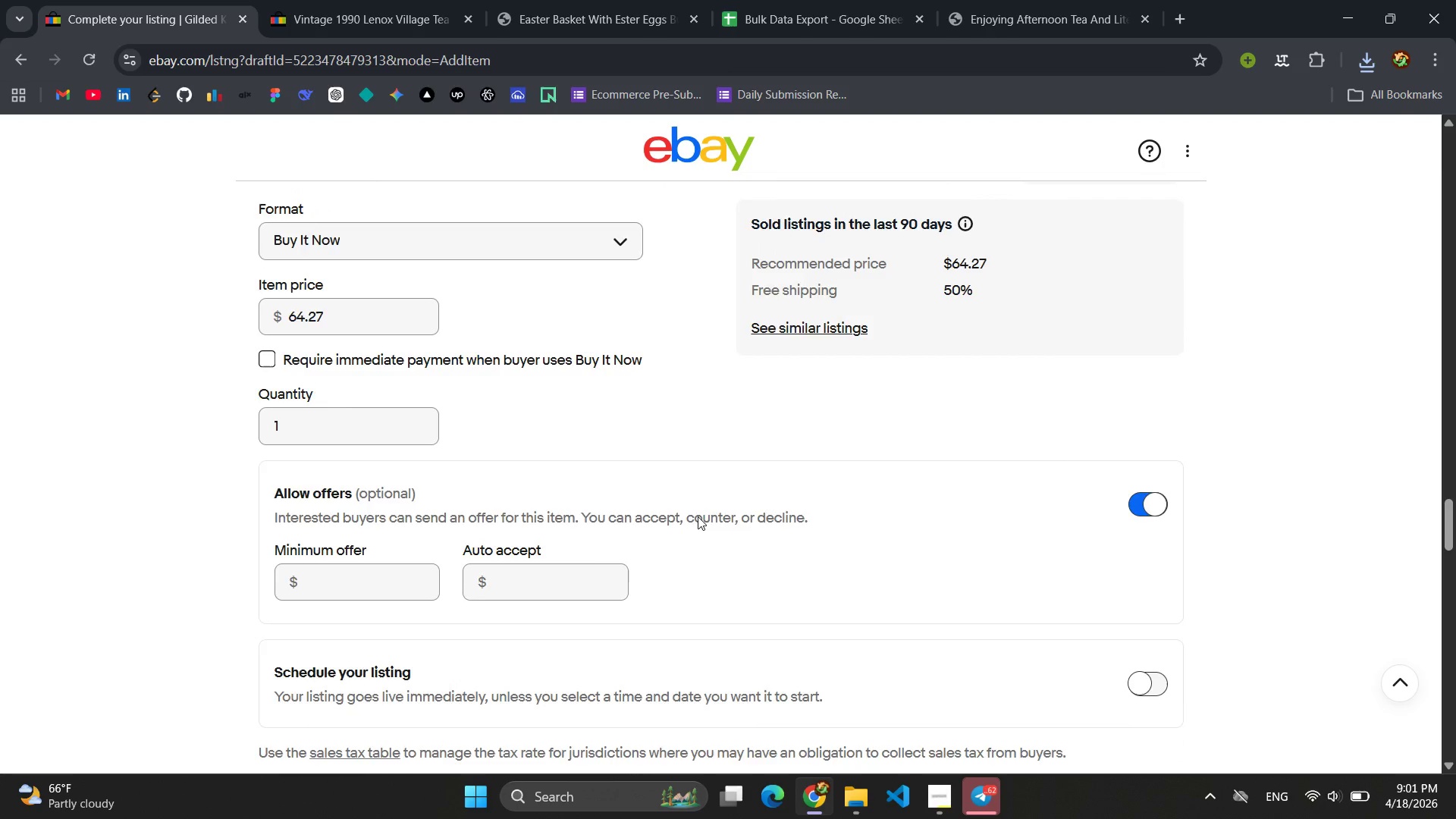 
scroll: coordinate [698, 516], scroll_direction: up, amount: 2.0
 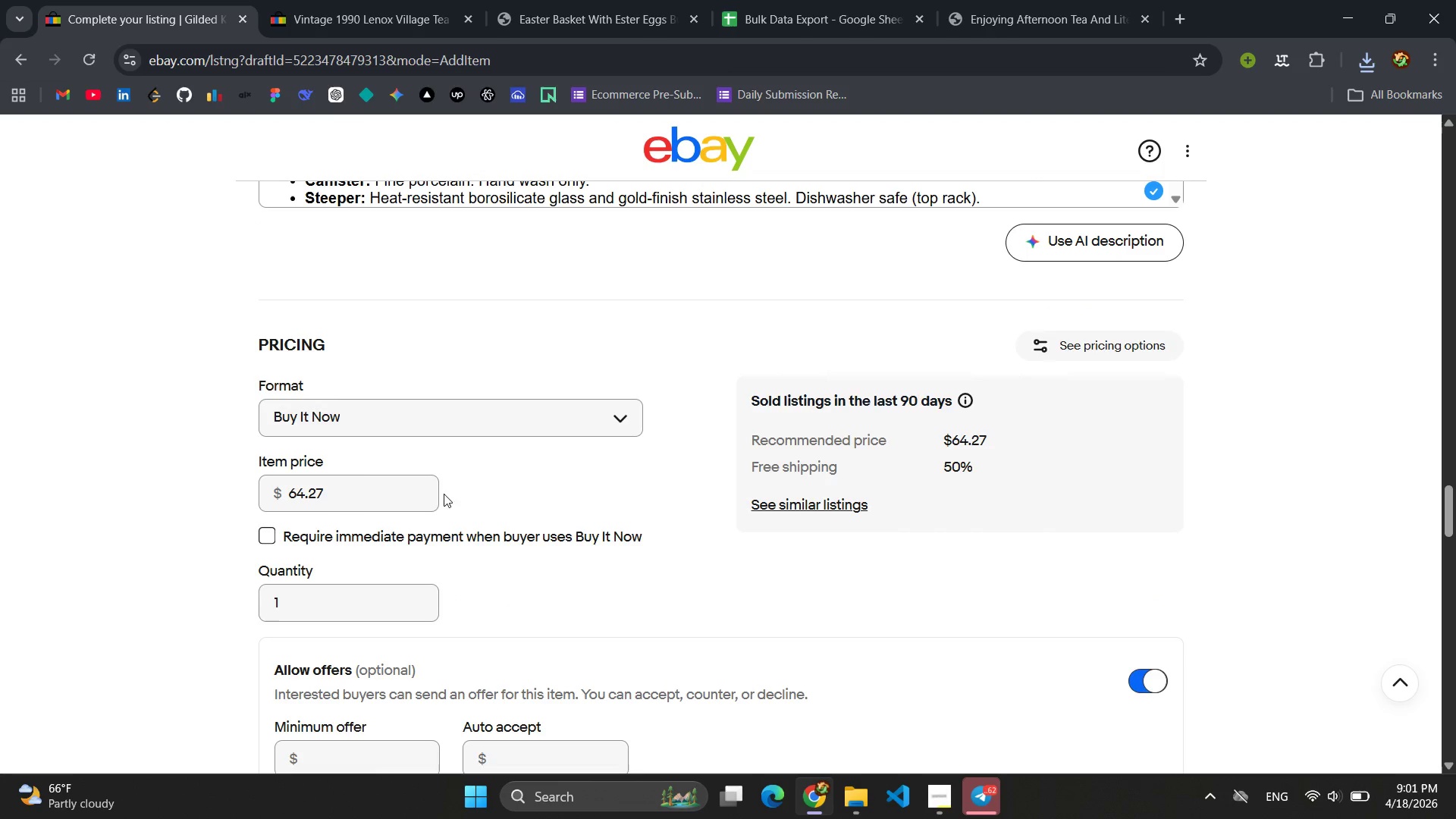 
double_click([350, 485])
 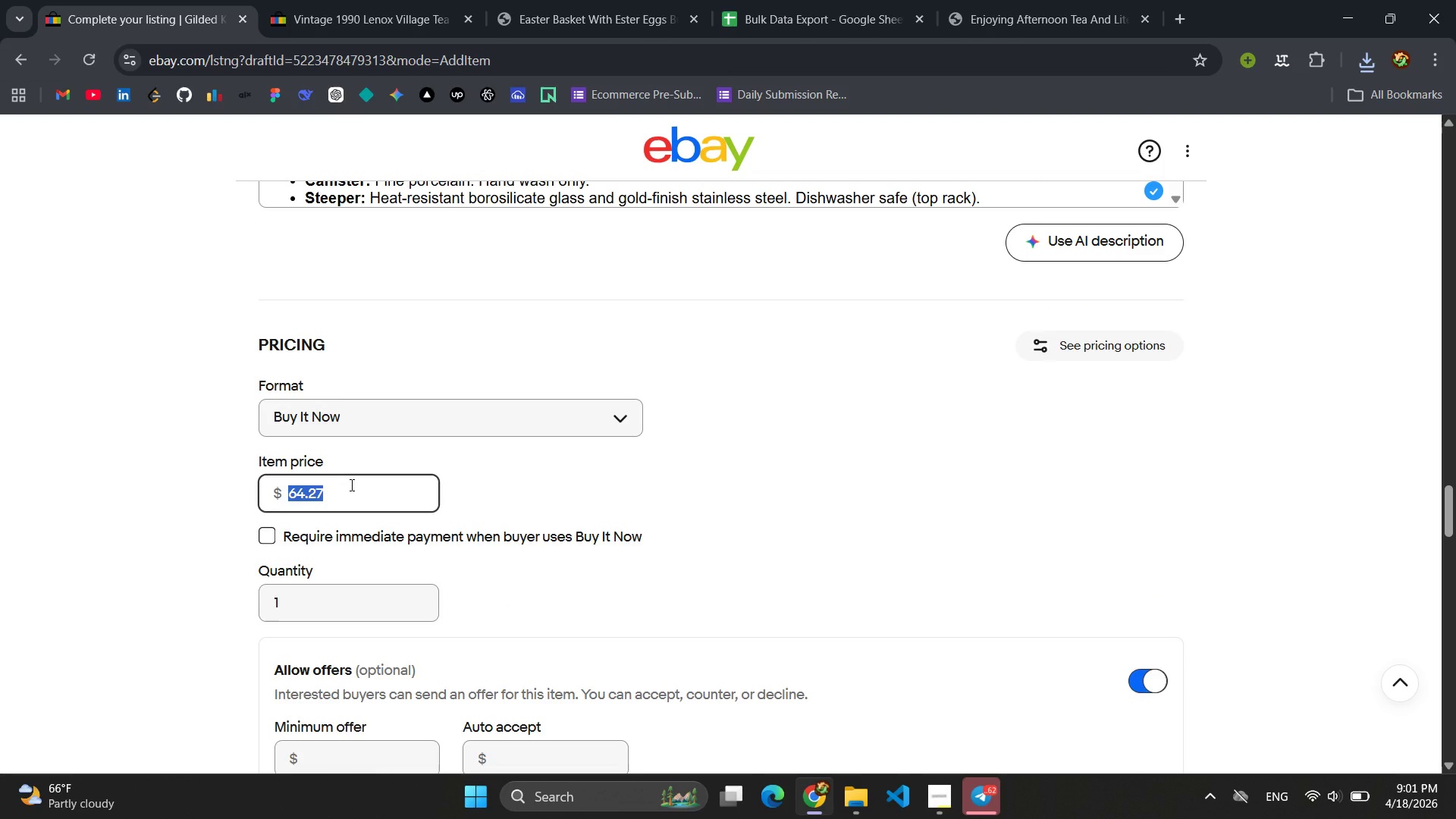 
key(Control+C)
 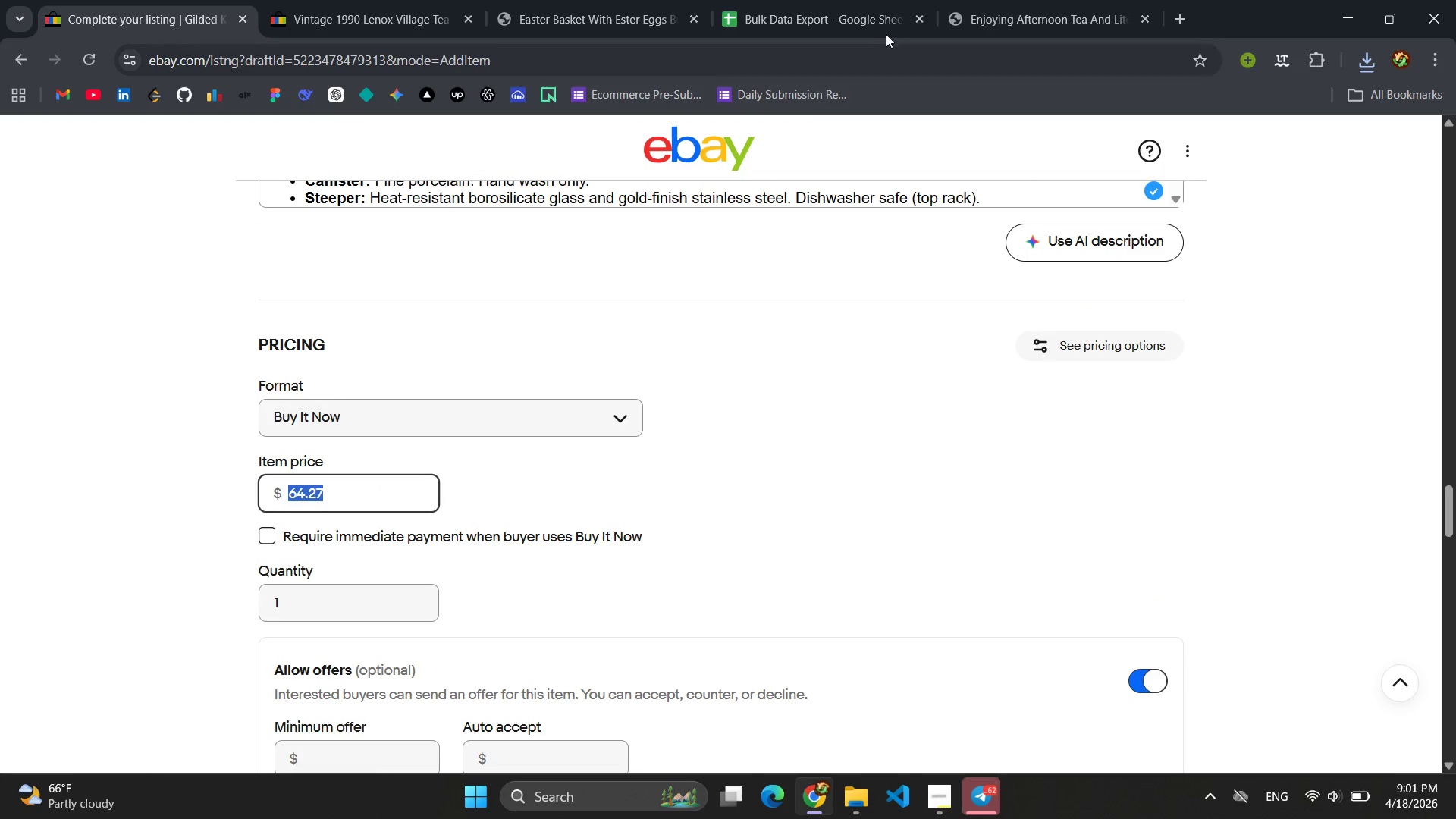 
left_click([822, 5])
 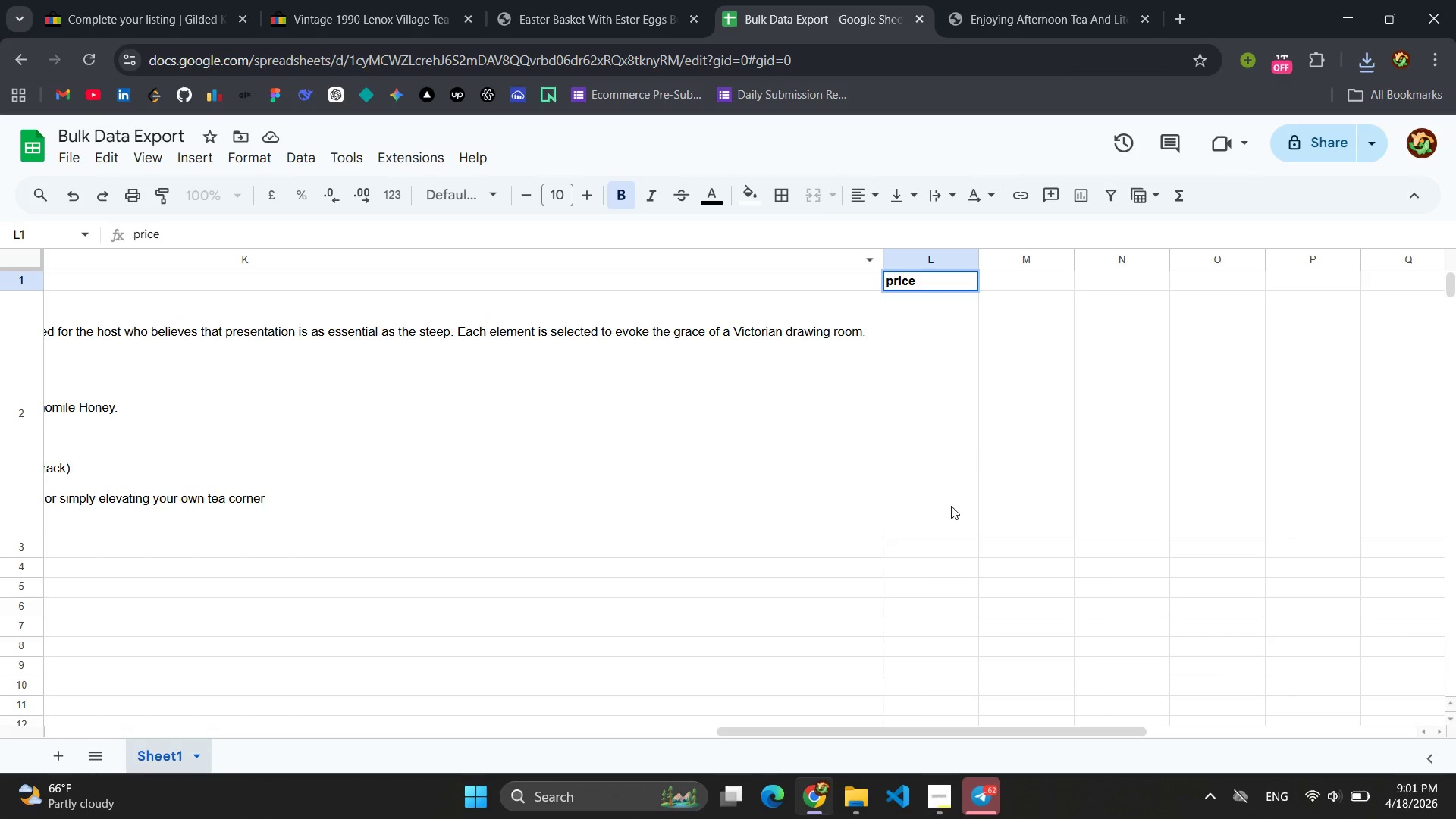 
left_click([944, 515])
 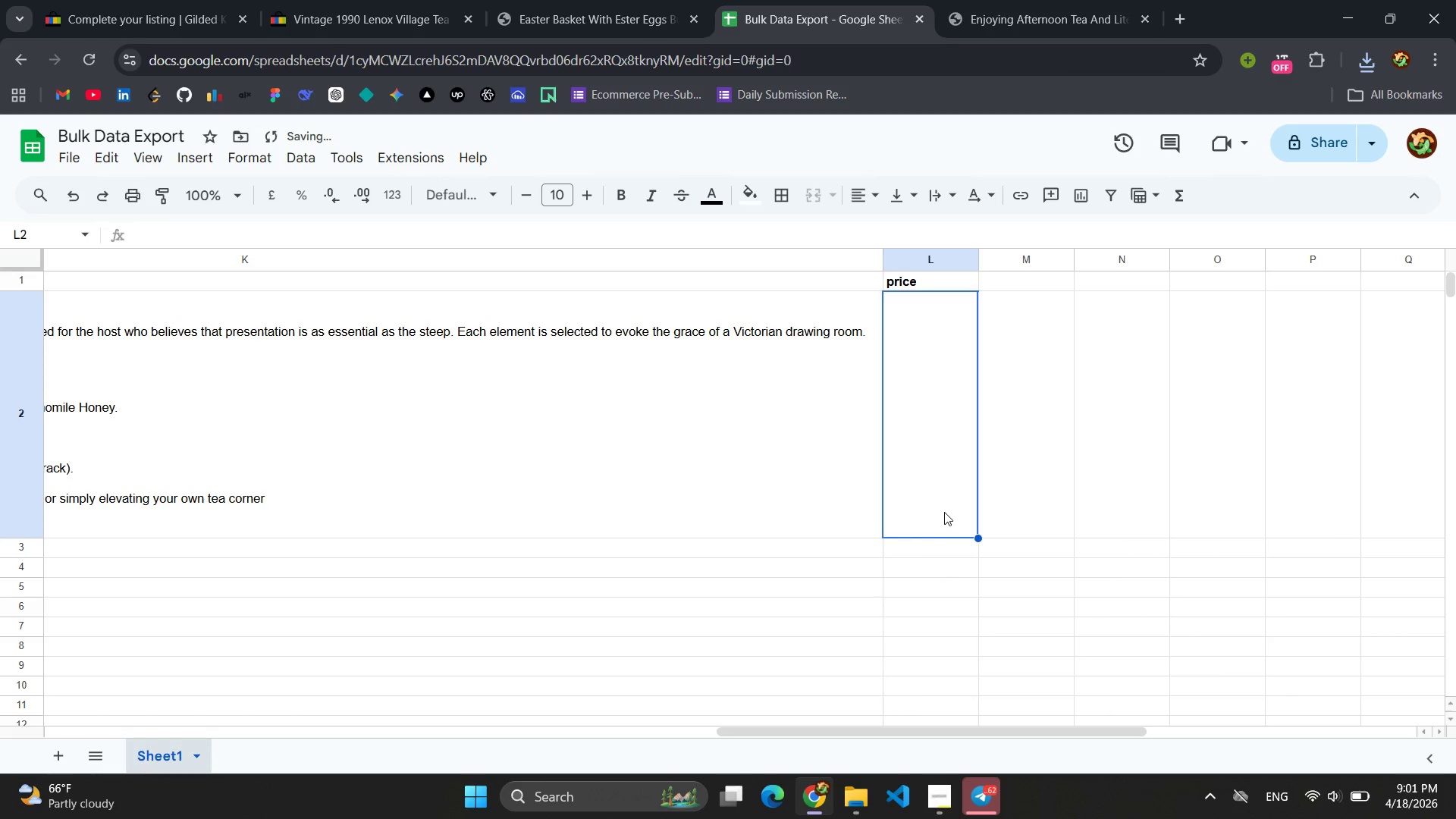 
key(Control+V)
 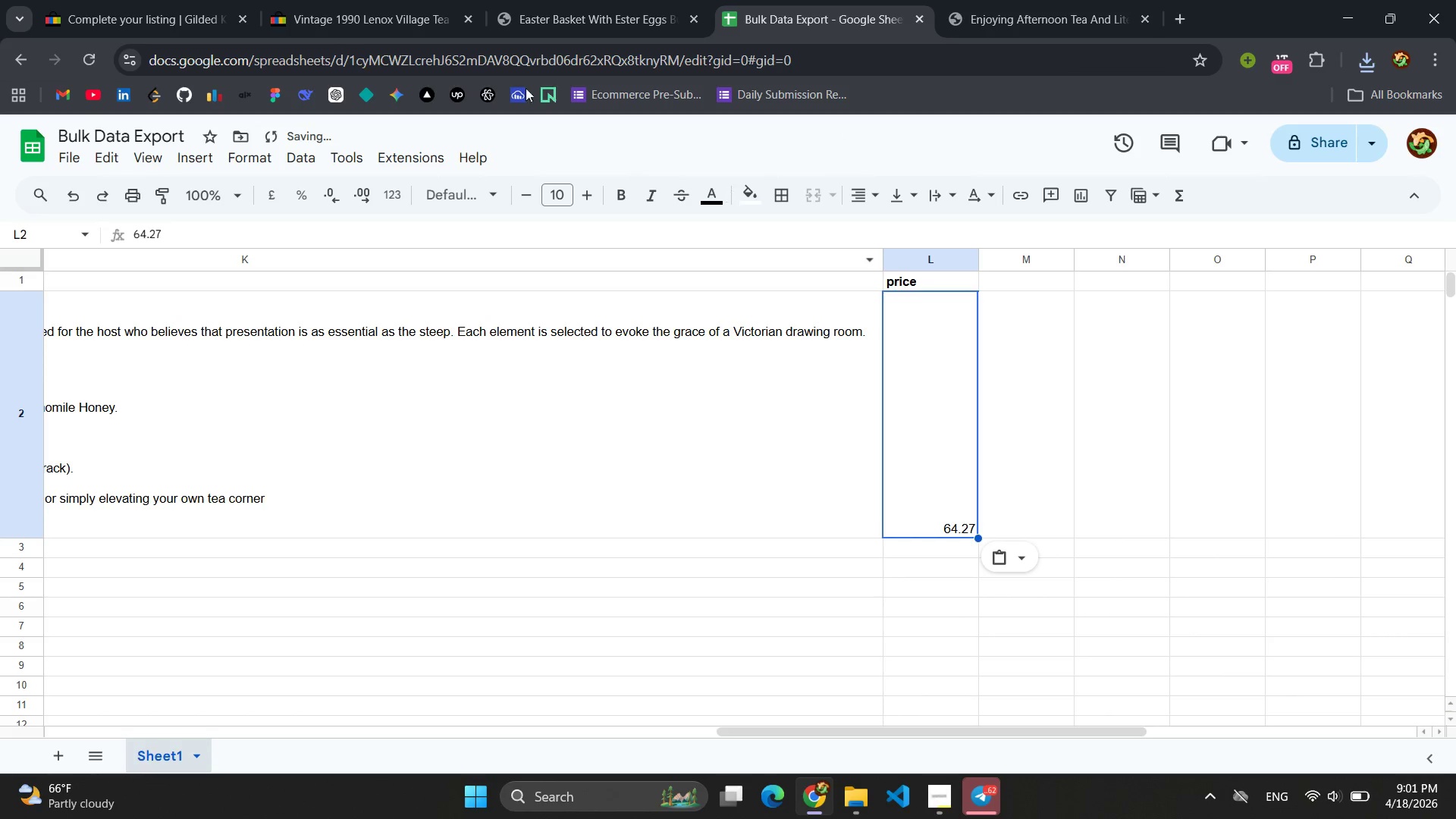 
left_click([165, 8])
 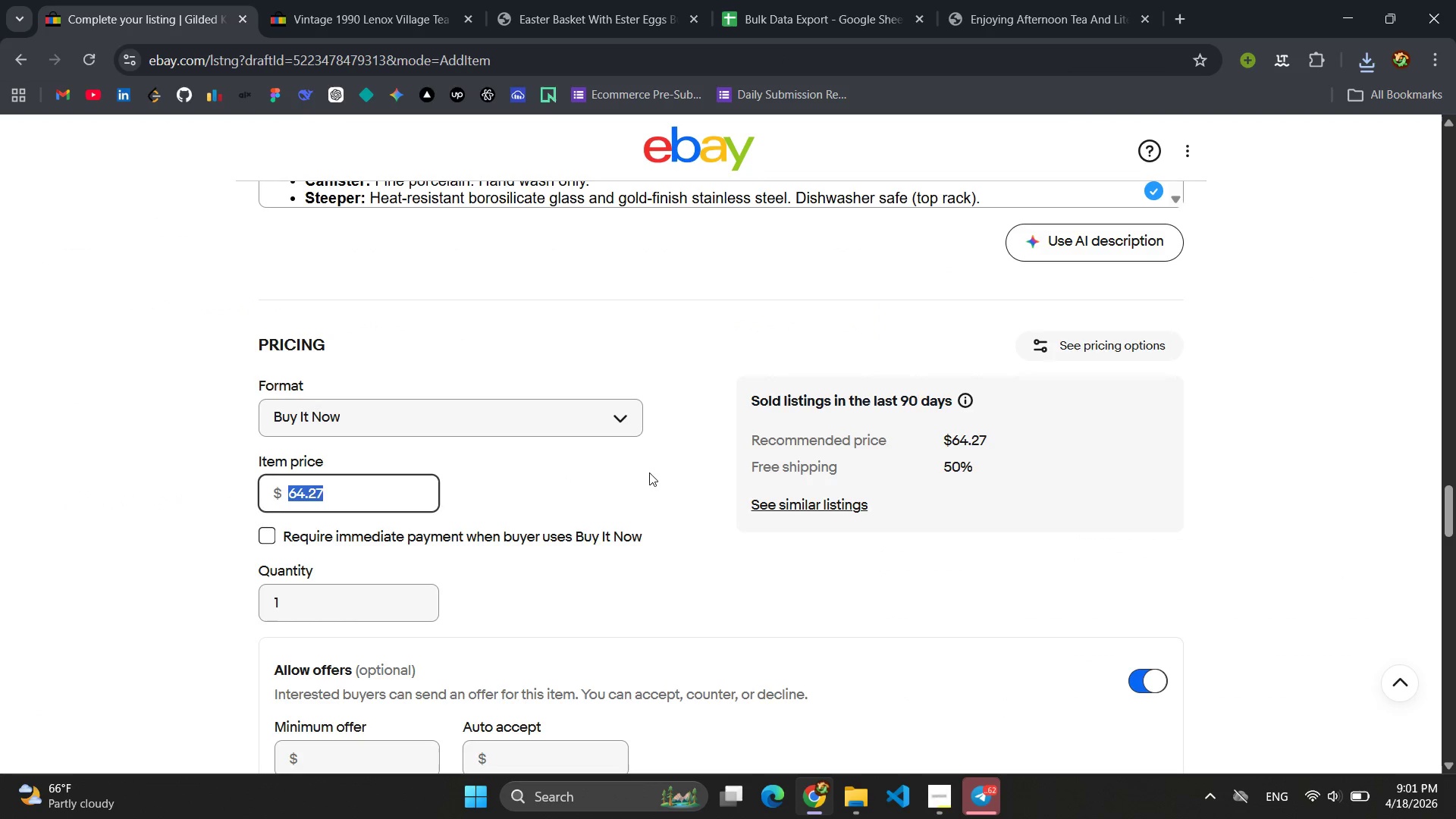 
left_click([687, 513])
 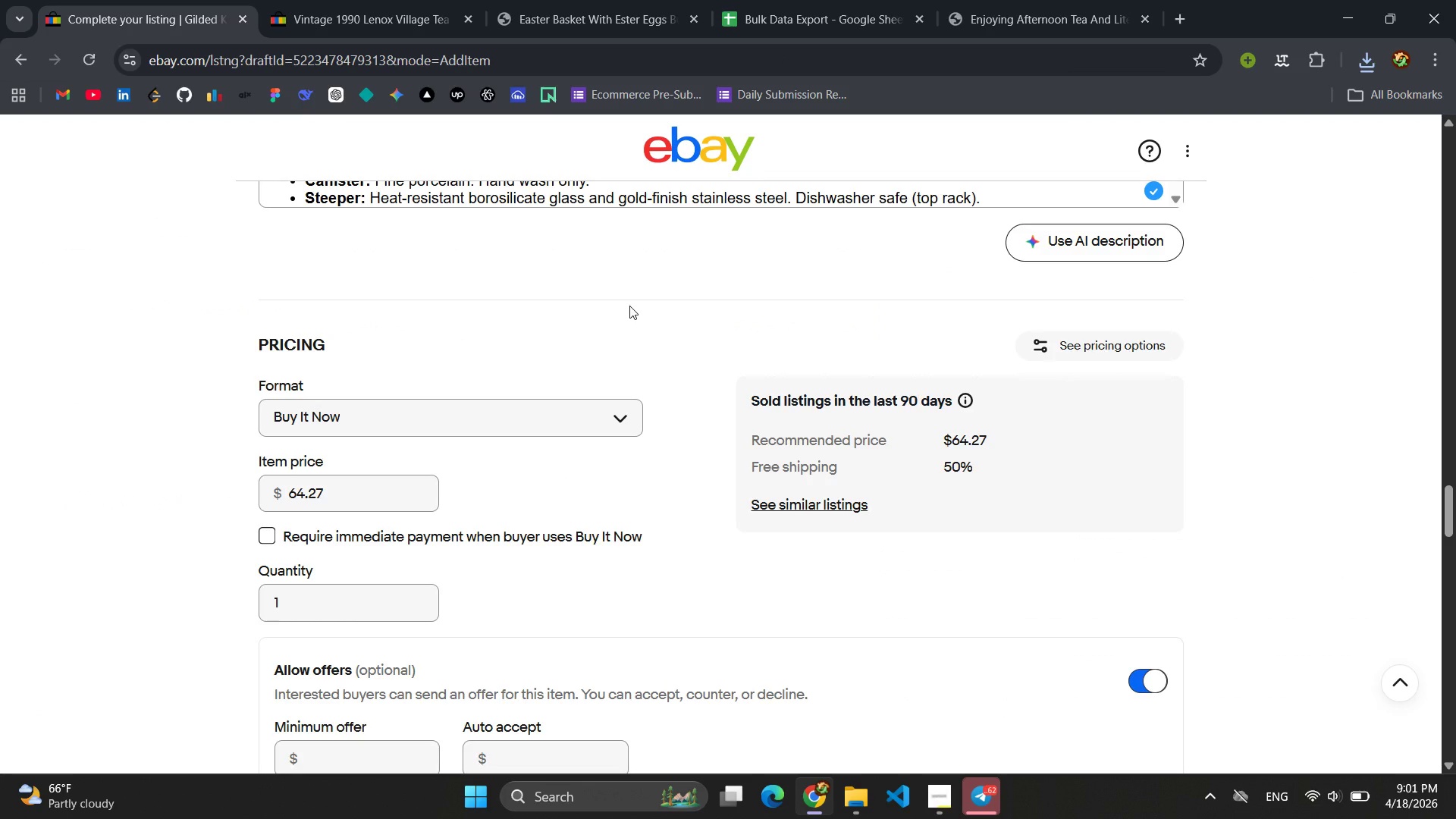 
scroll: coordinate [635, 310], scroll_direction: up, amount: 46.0
 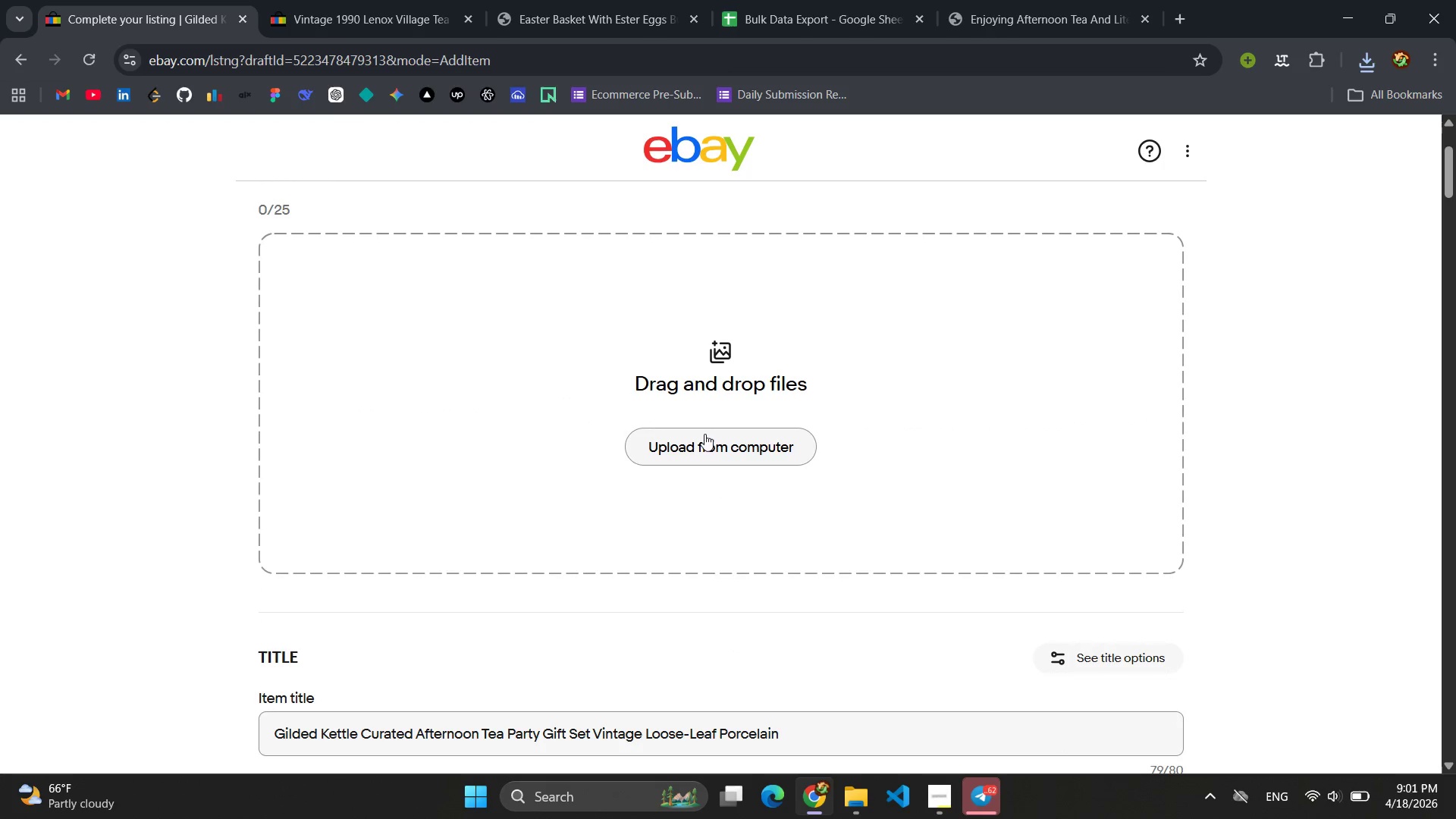 
left_click([707, 443])
 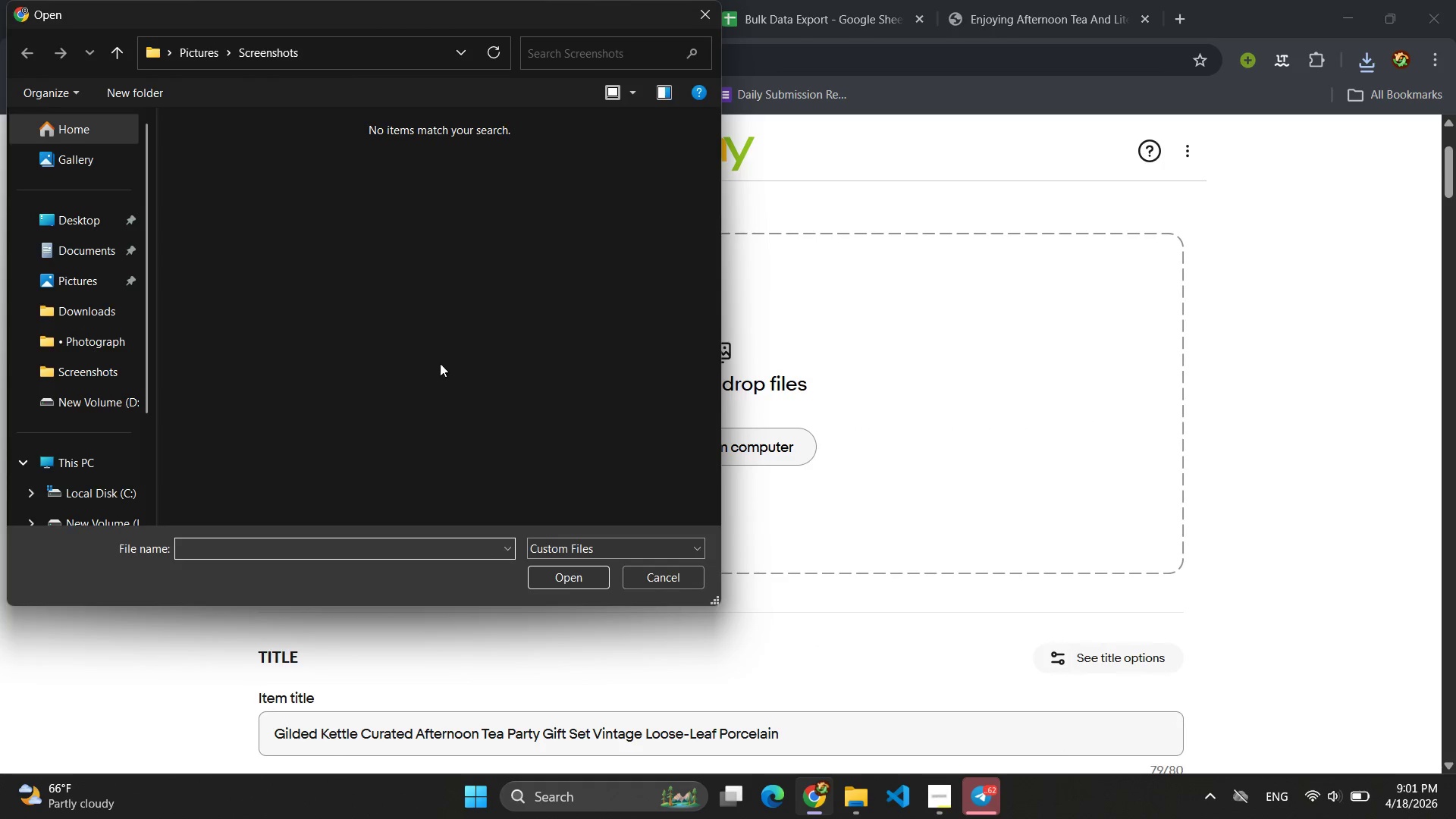 
left_click([77, 221])
 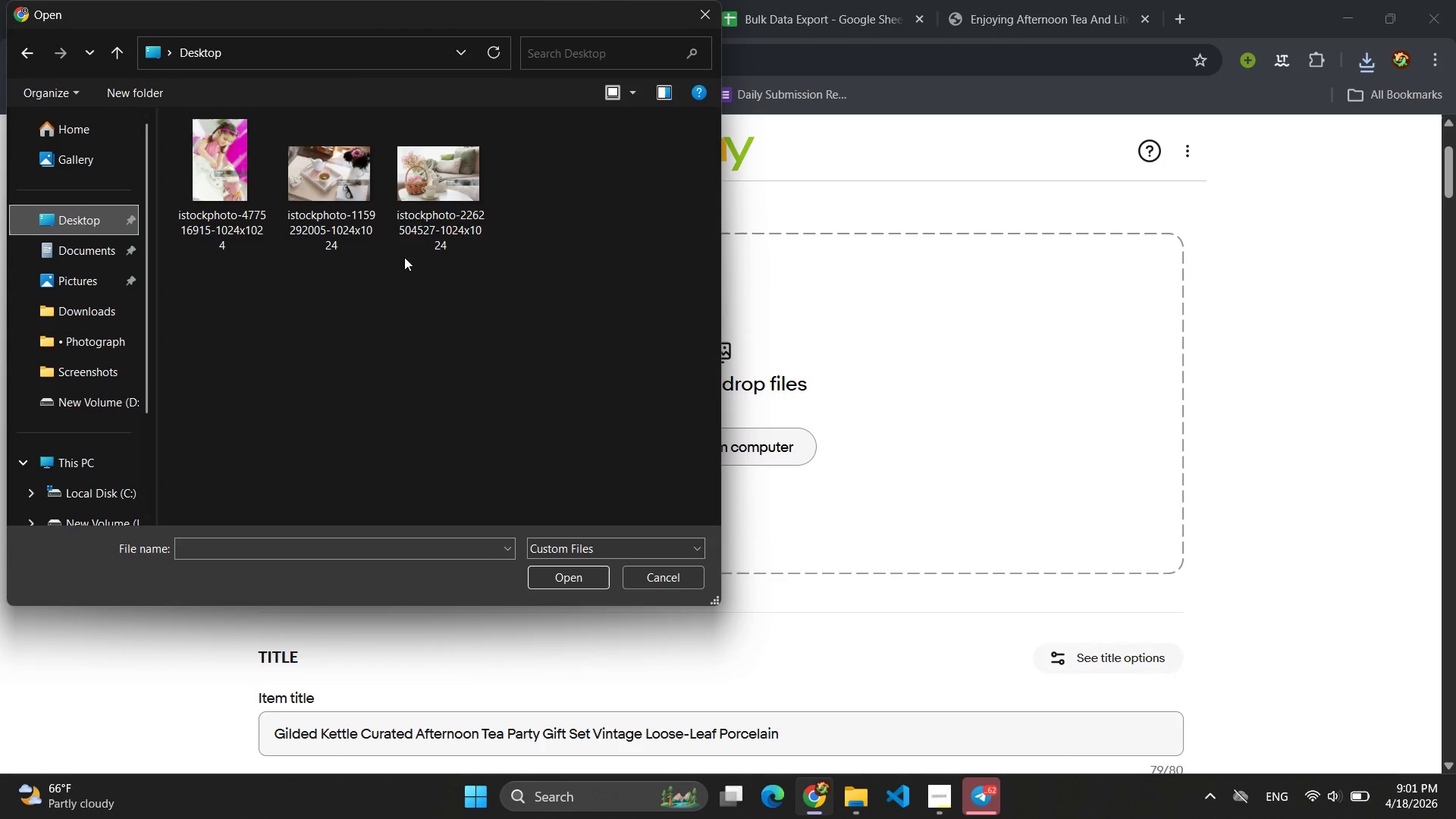 
mouse_move([410, 184])
 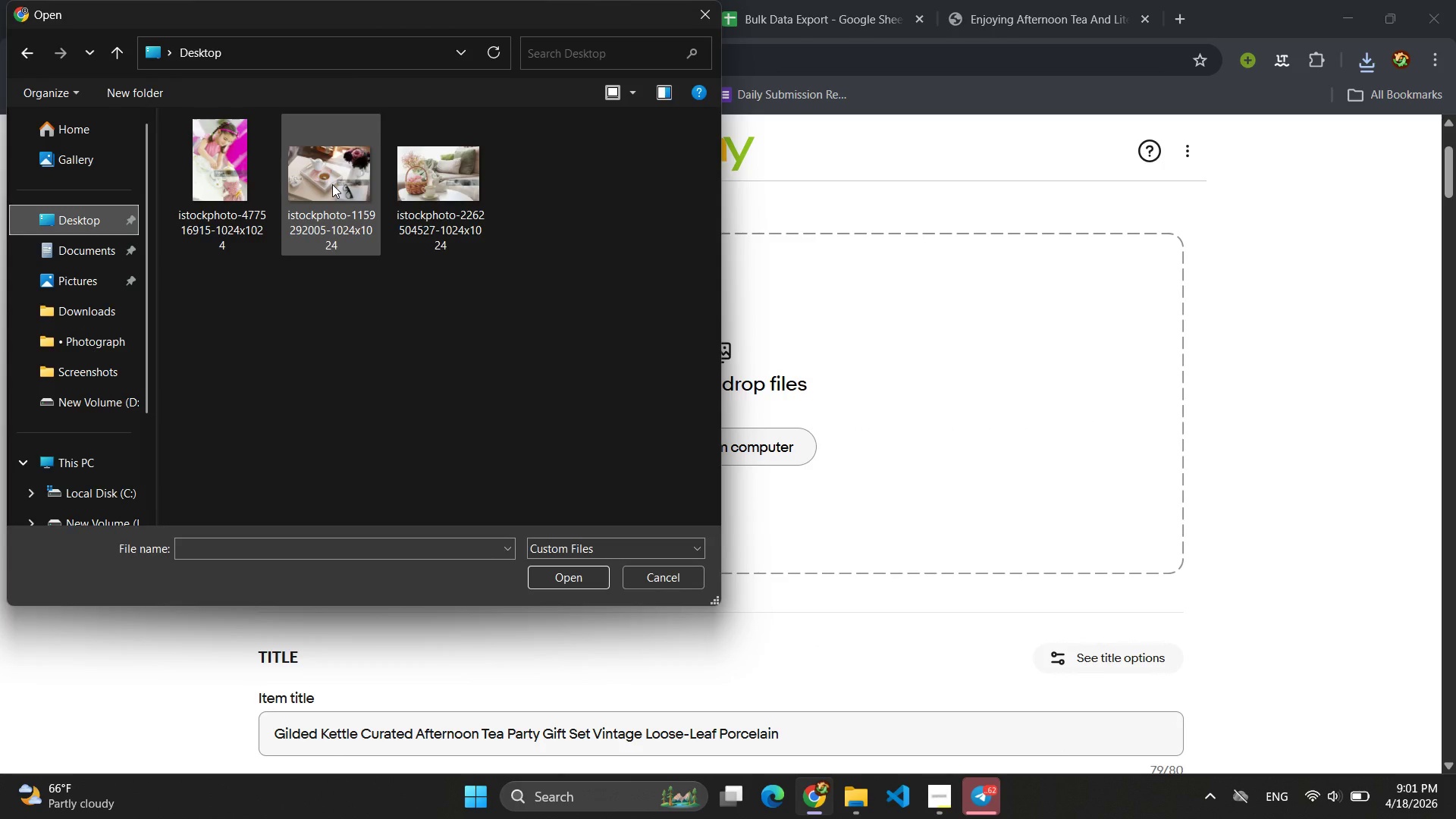 
left_click([332, 184])
 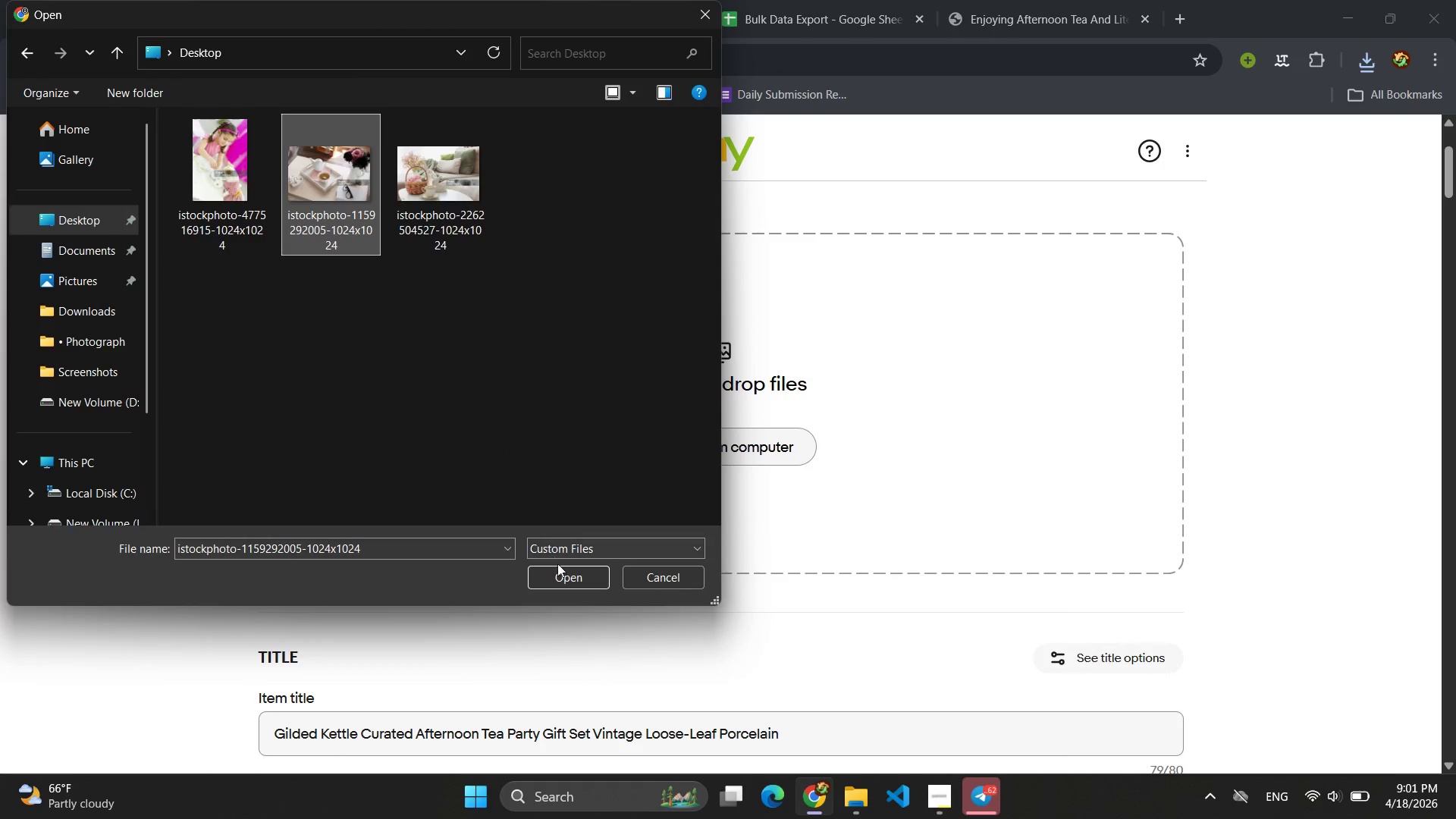 
left_click([563, 576])
 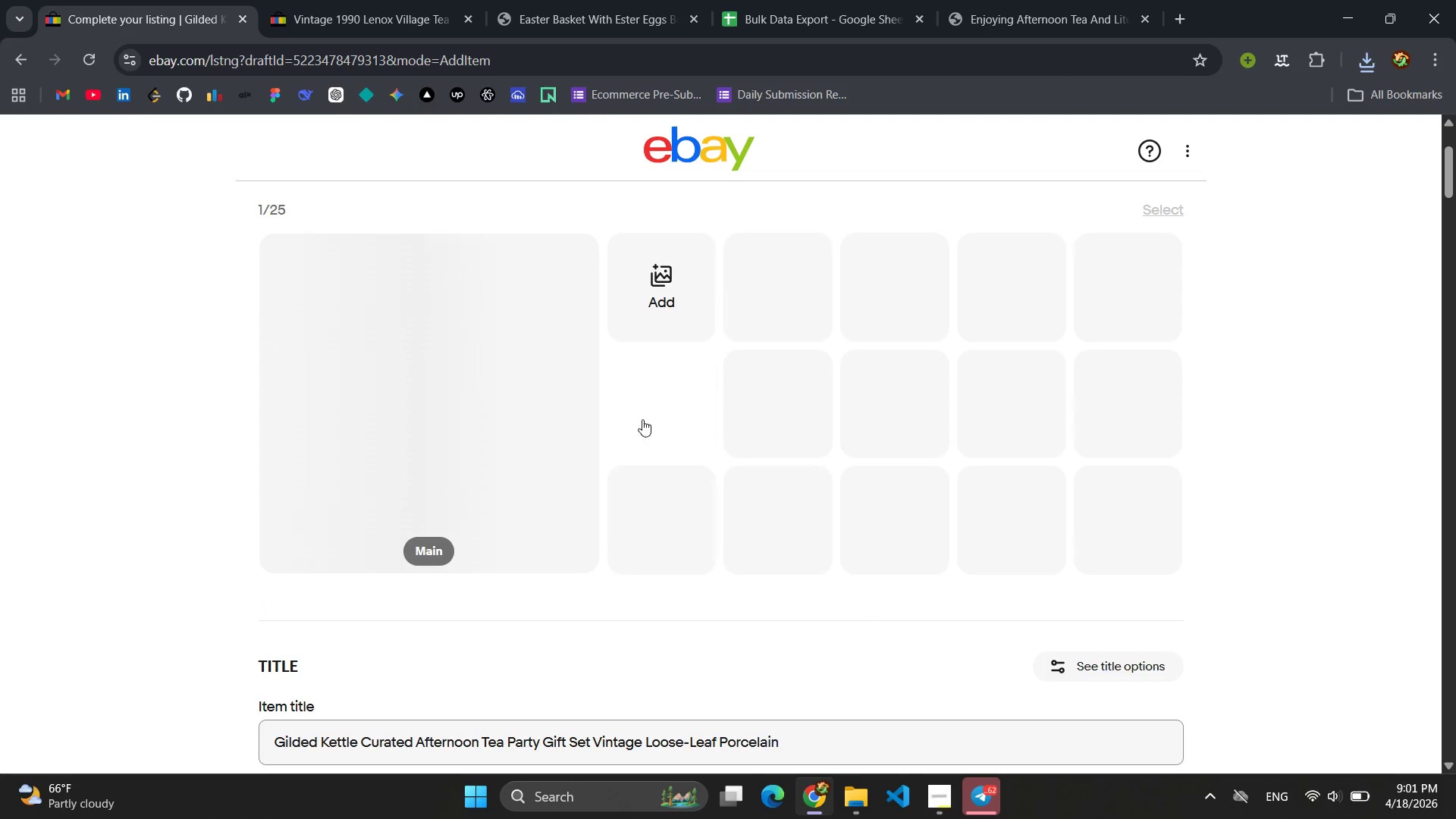 
left_click([661, 273])
 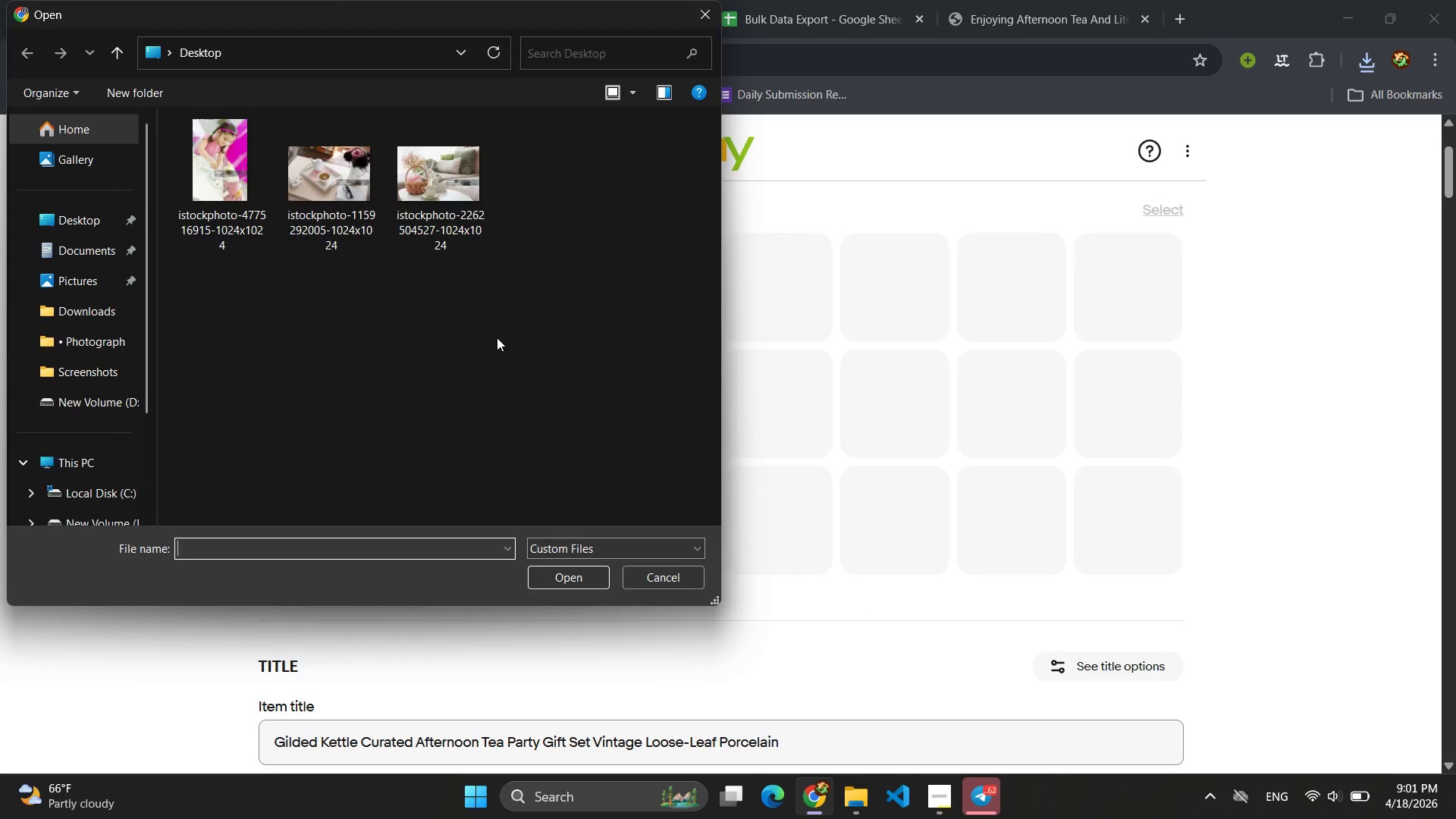 
left_click([352, 179])
 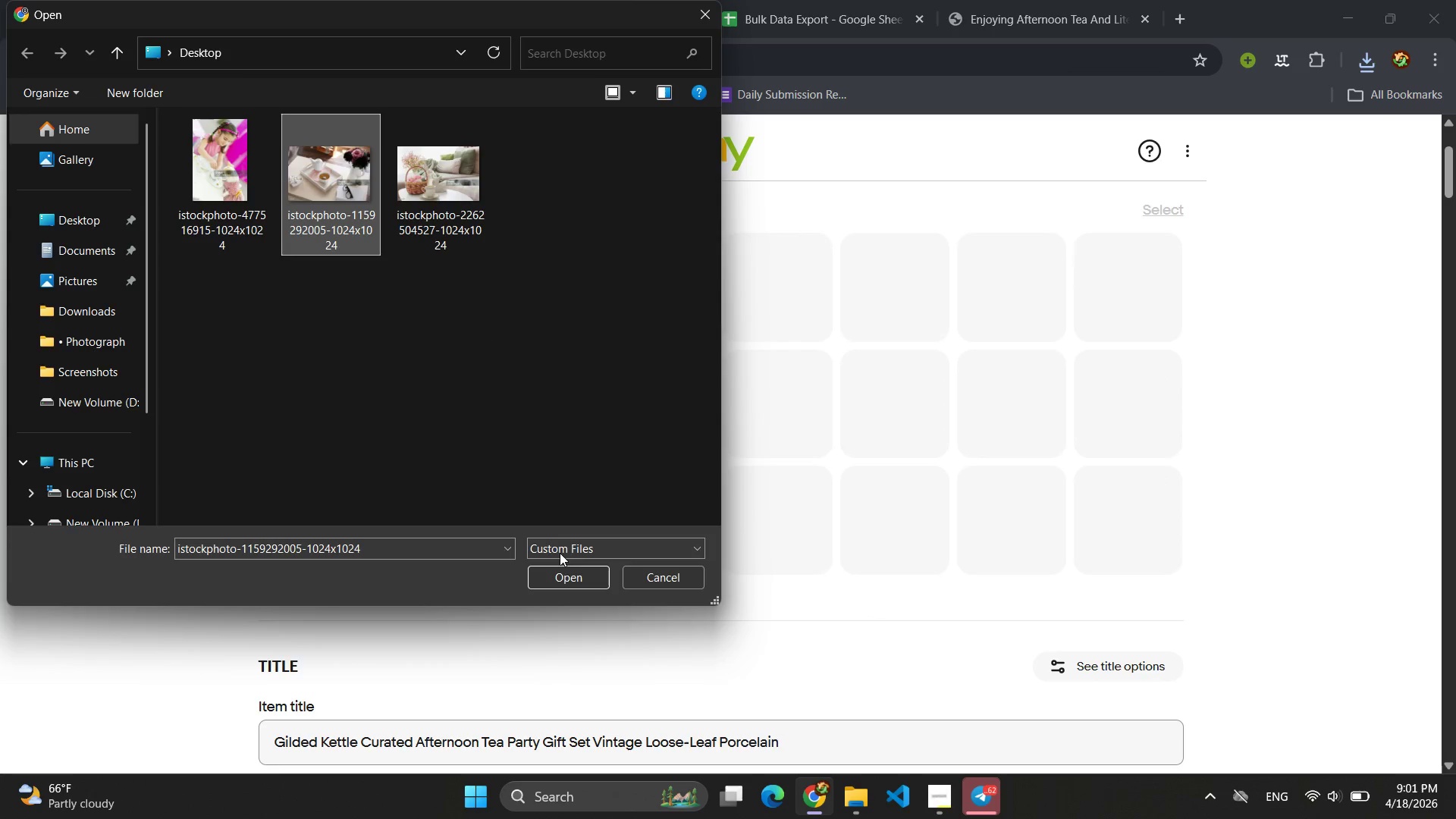 
left_click([560, 574])
 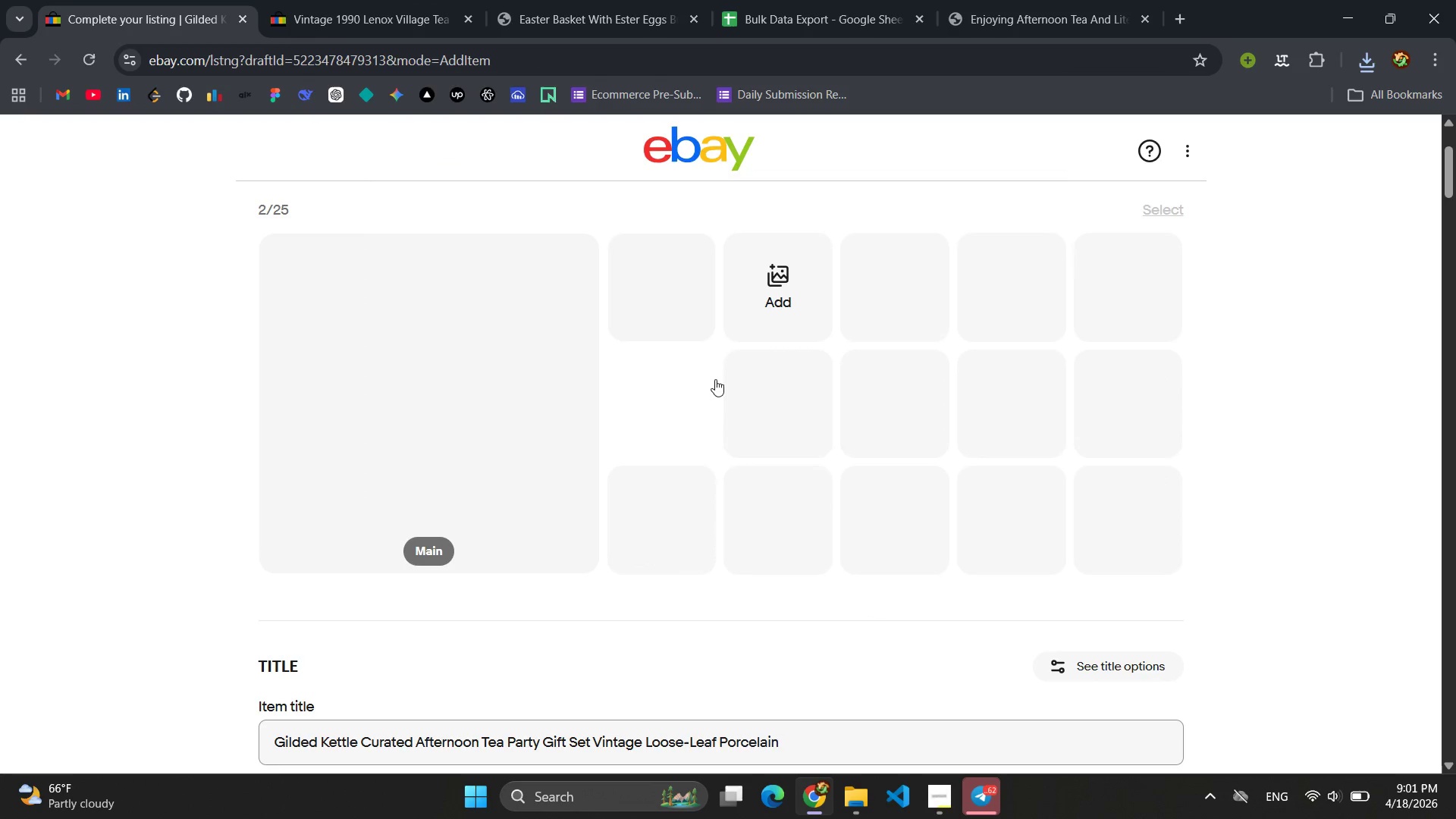 
left_click([762, 311])
 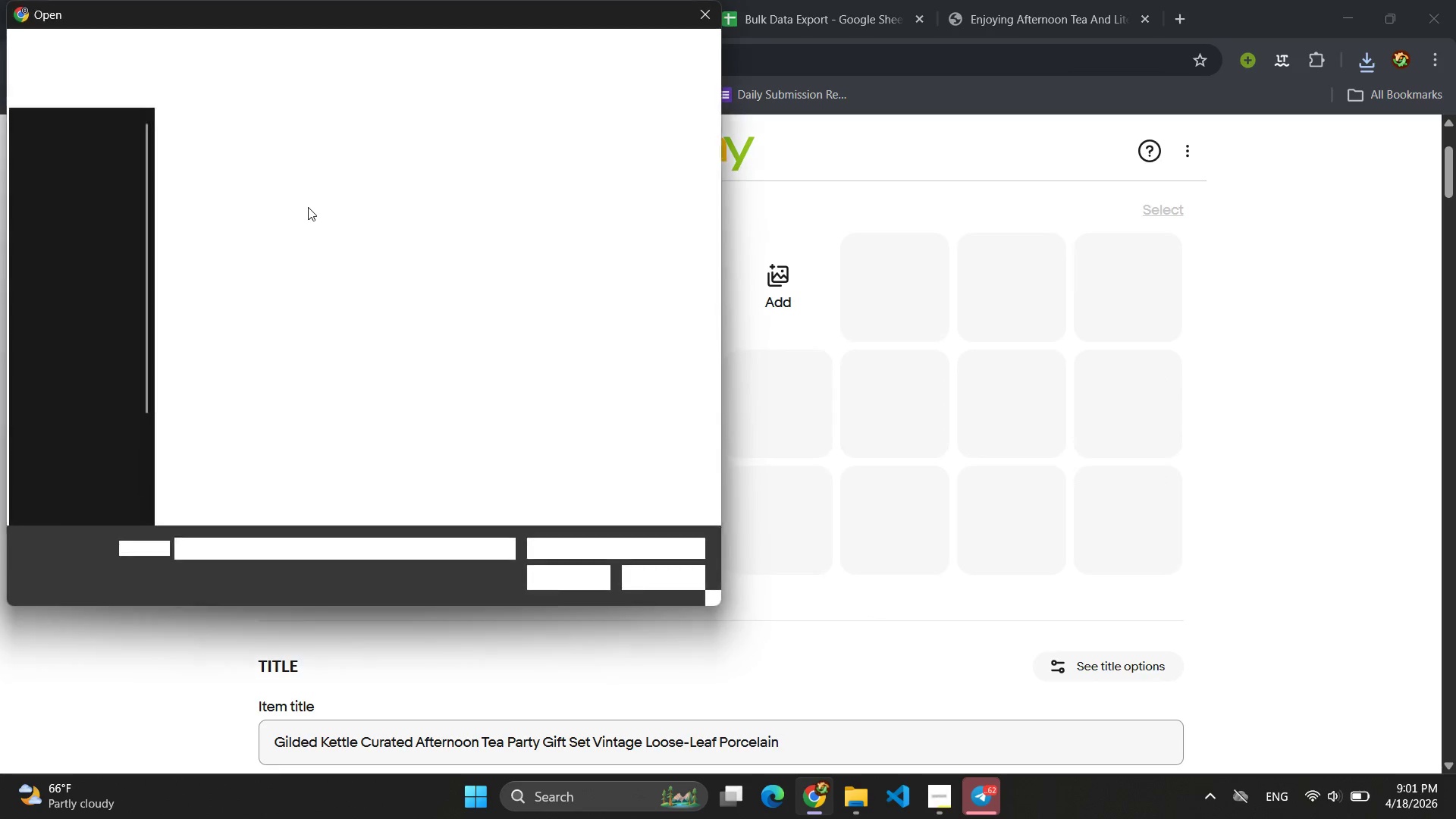 
left_click([240, 194])
 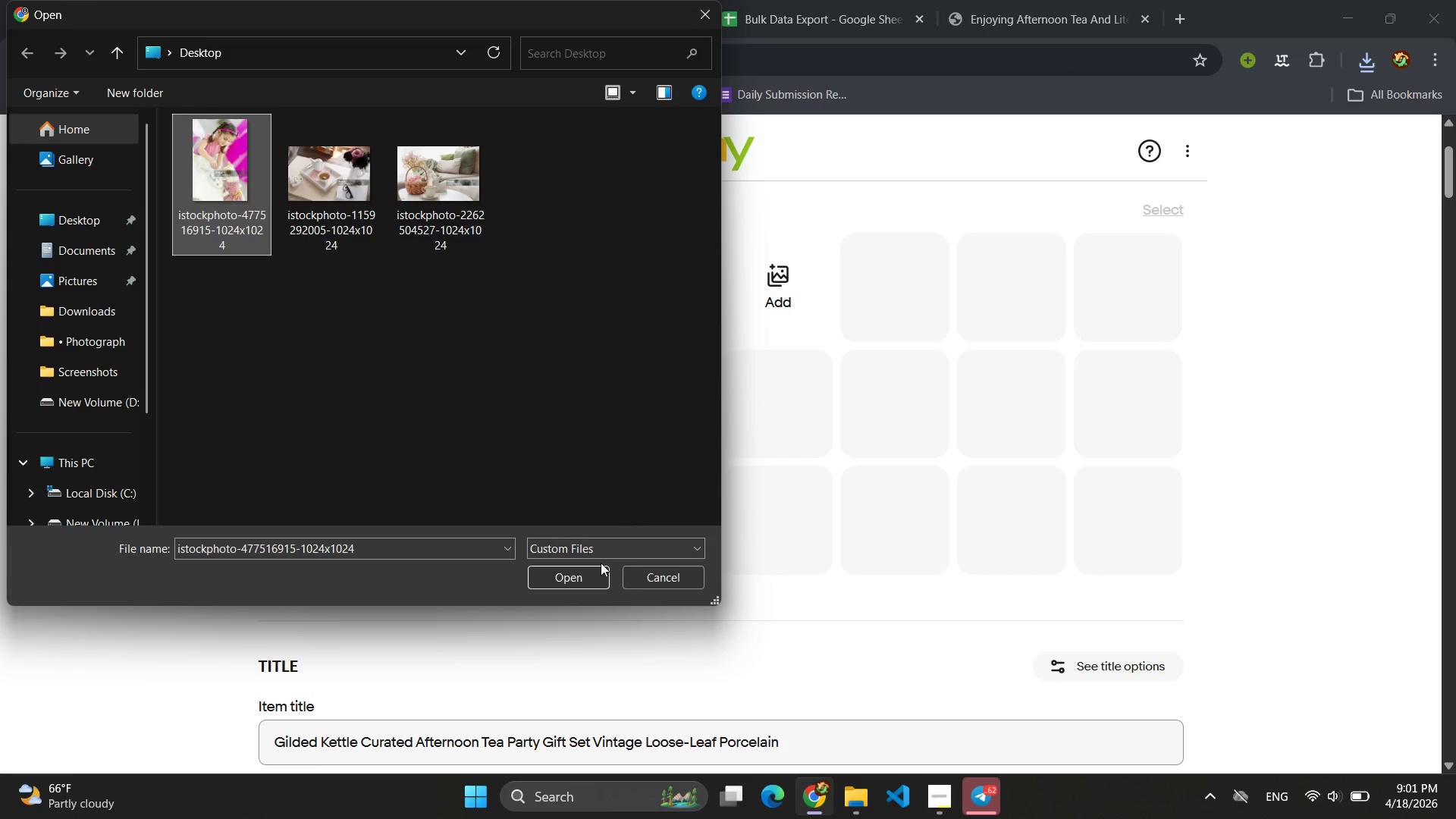 
left_click([577, 583])
 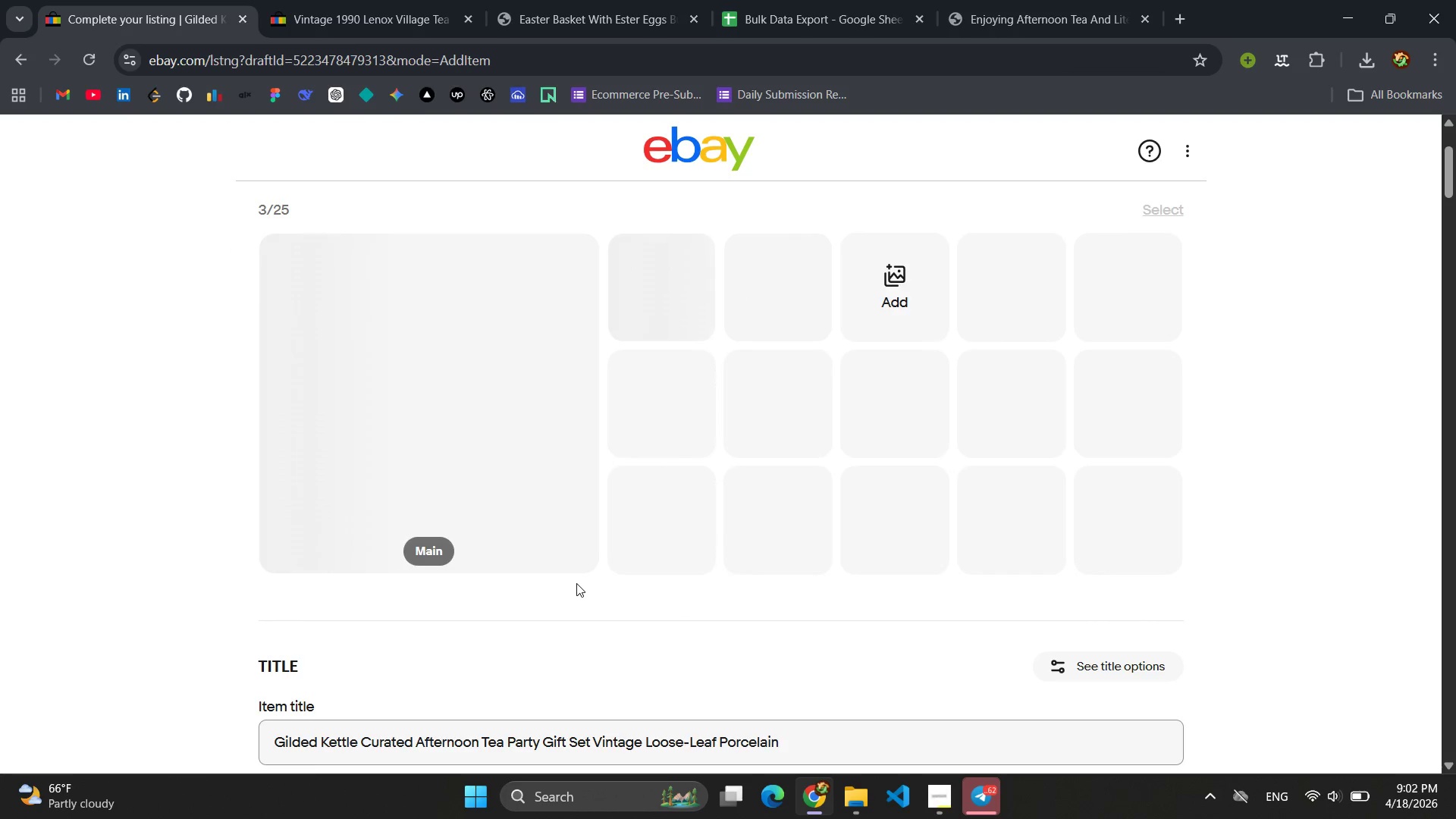 
wait(6.49)
 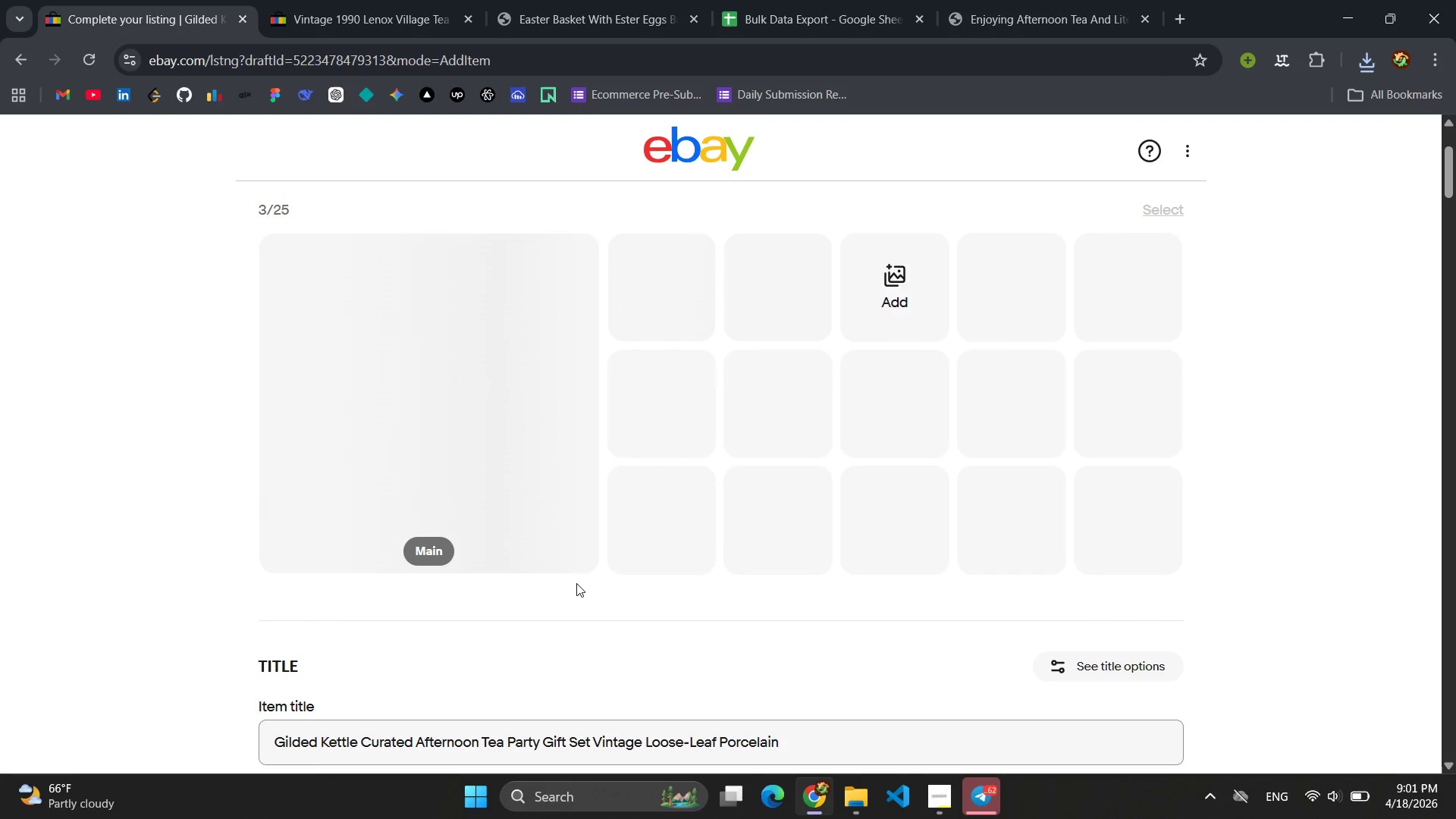 
scroll: coordinate [652, 616], scroll_direction: down, amount: 3.0
 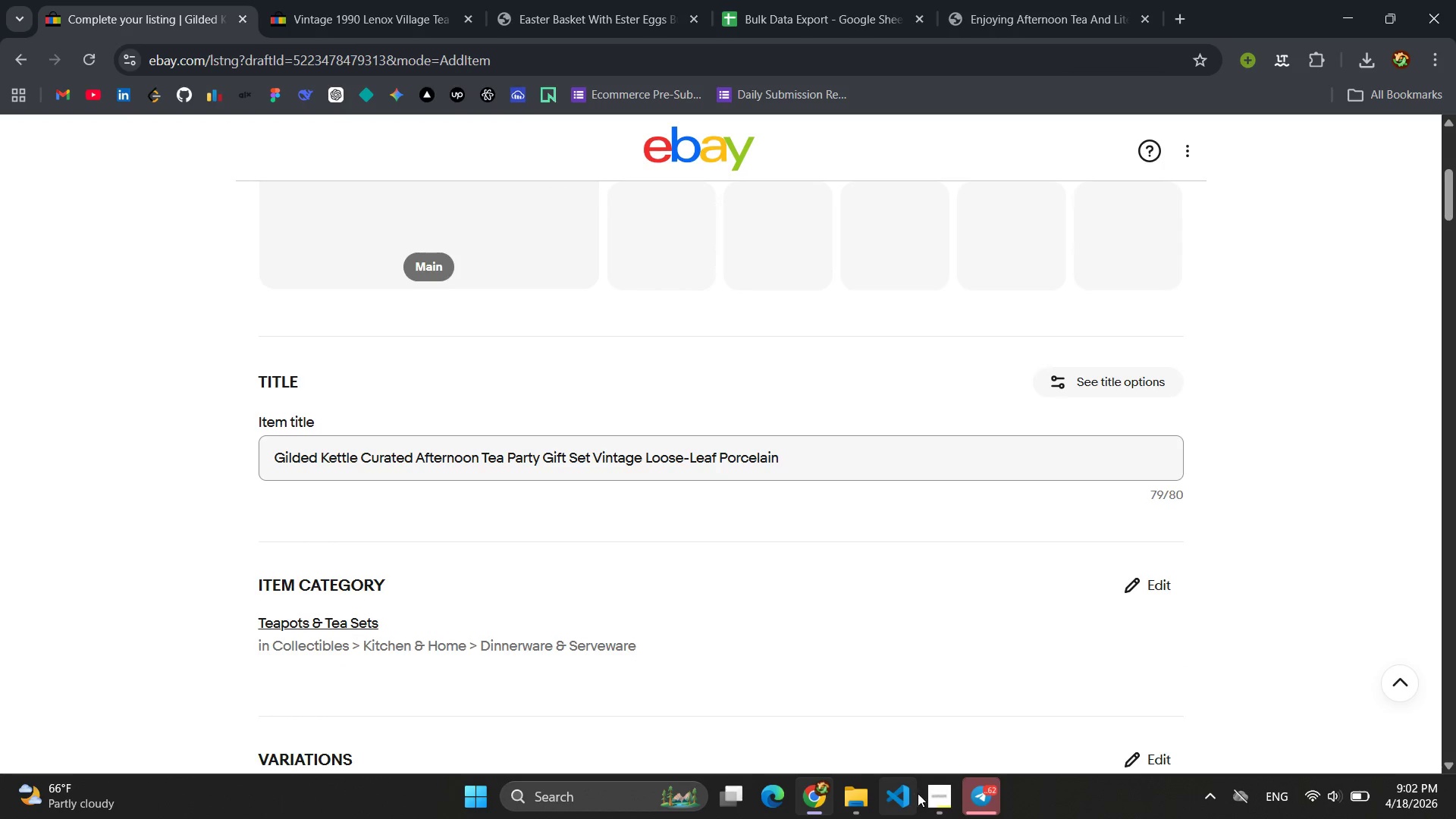 
left_click([940, 797])